 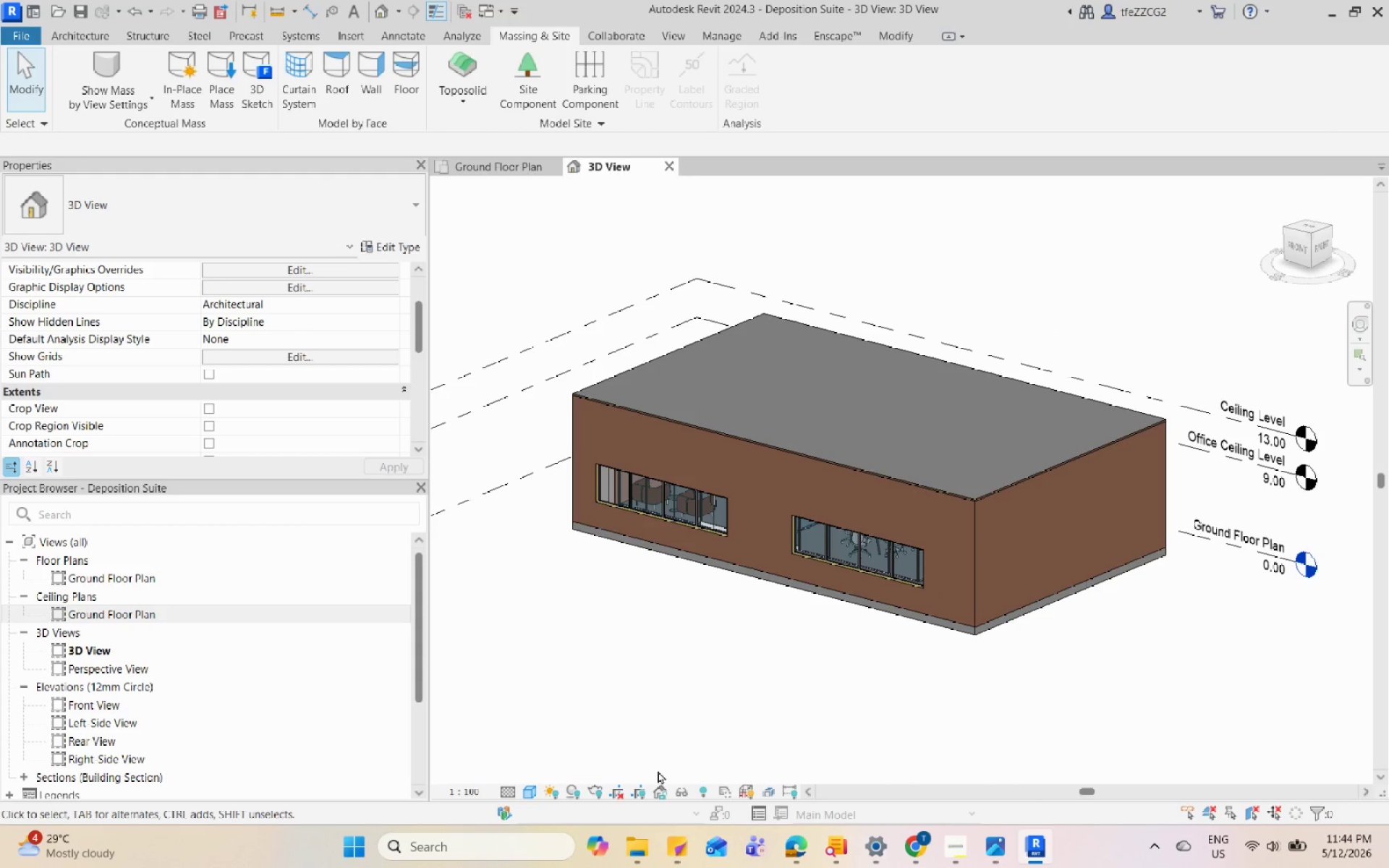 
left_click([606, 683])
 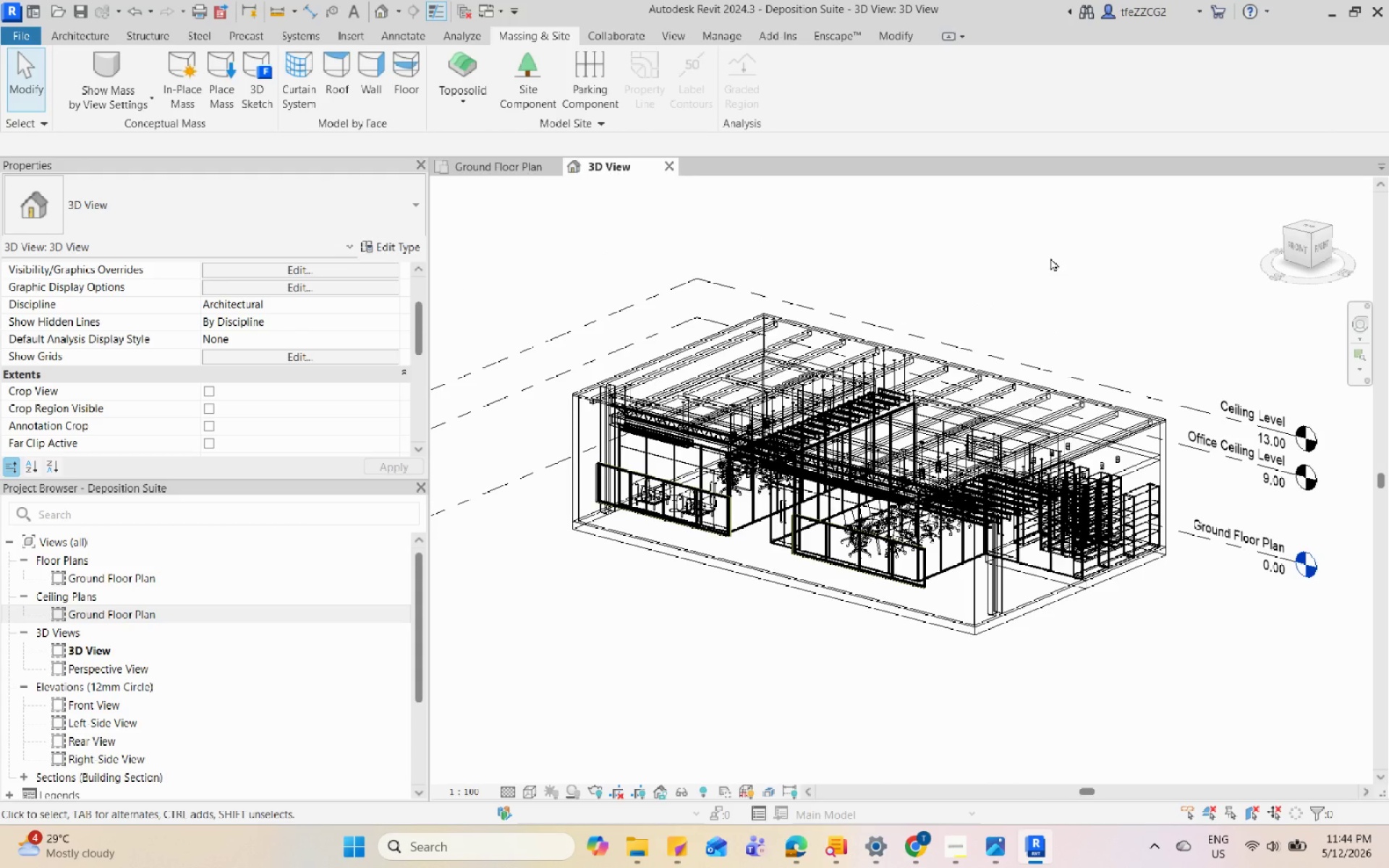 
key(PrintScreen)
 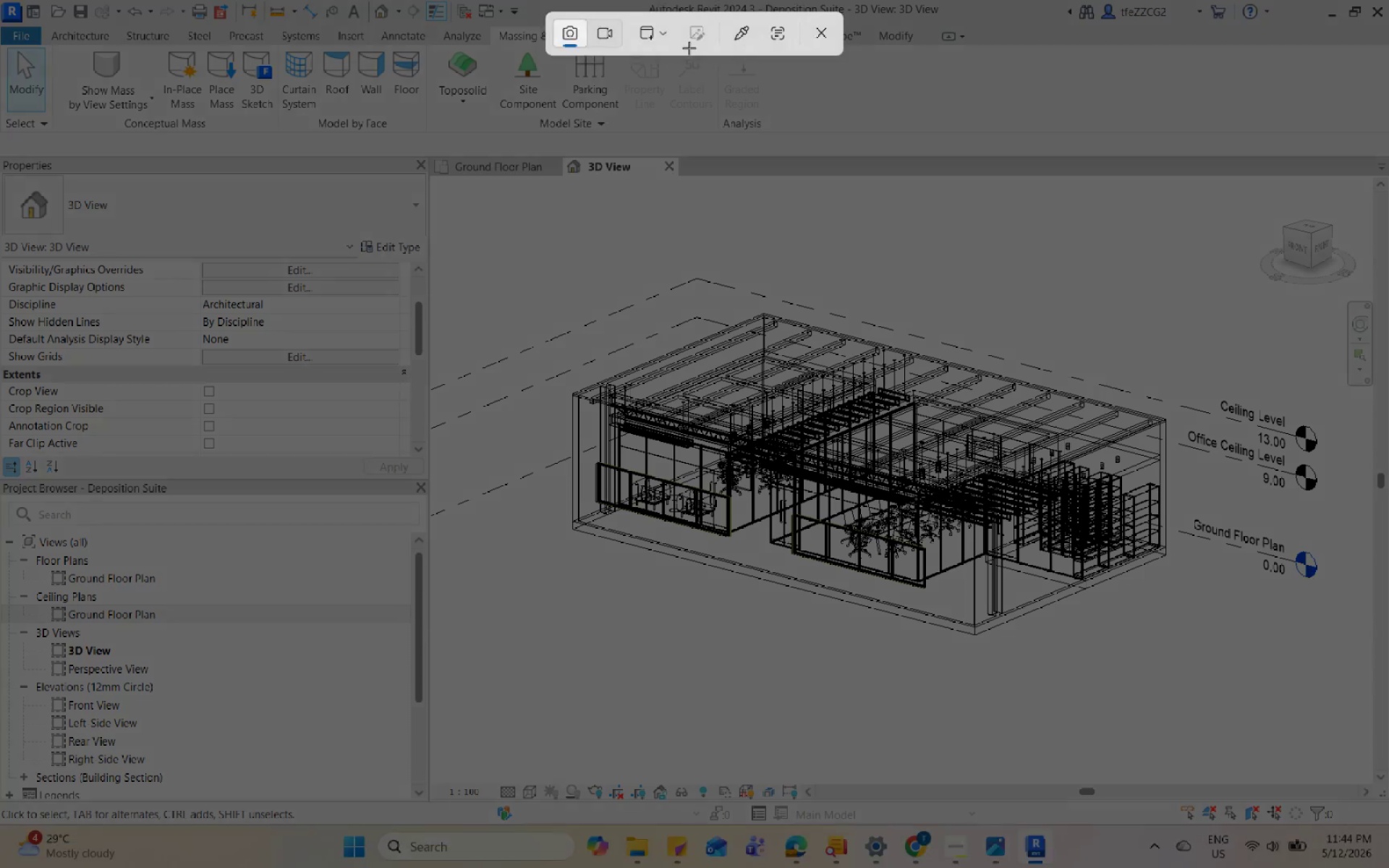 
left_click([660, 40])
 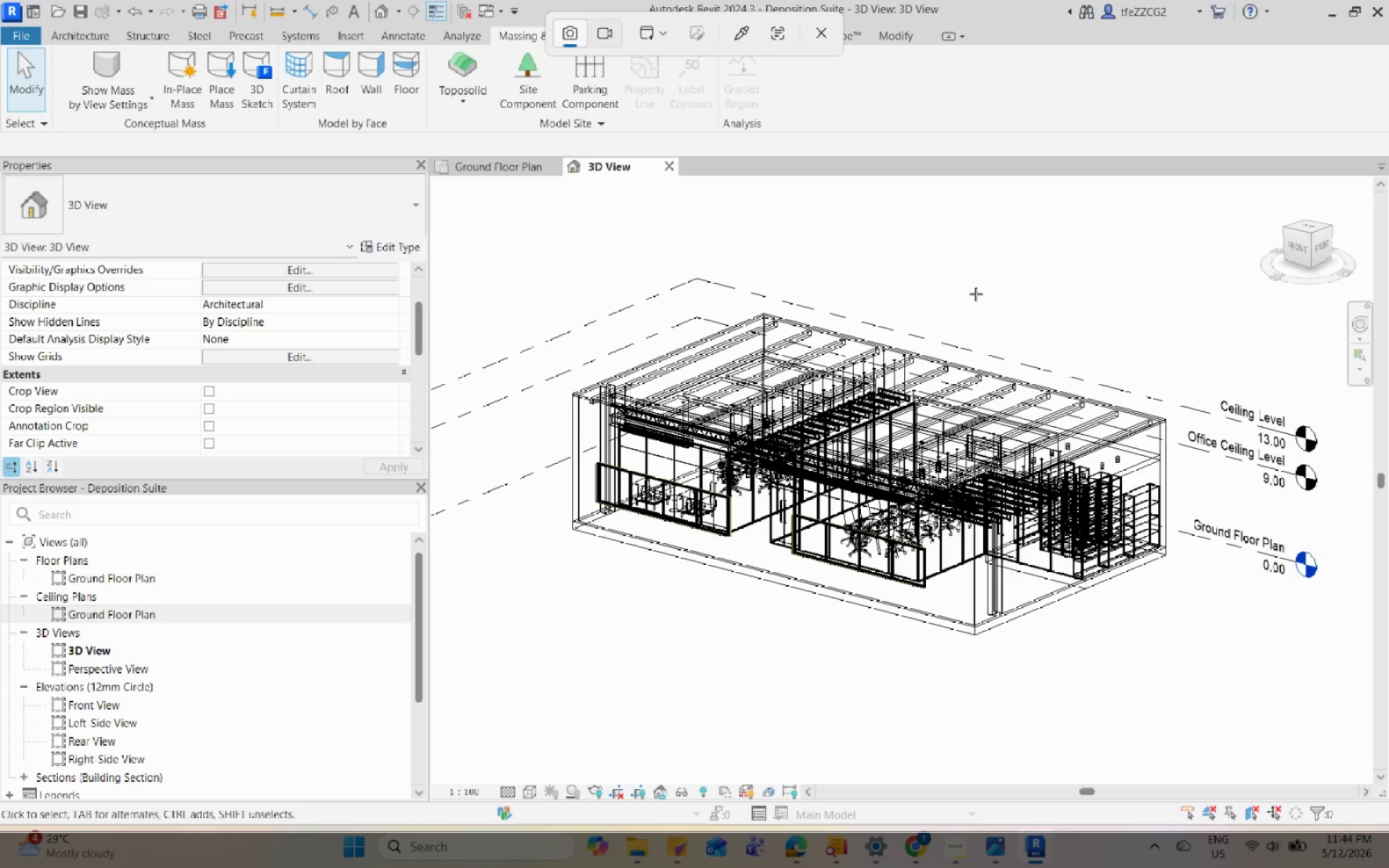 
left_click([975, 294])
 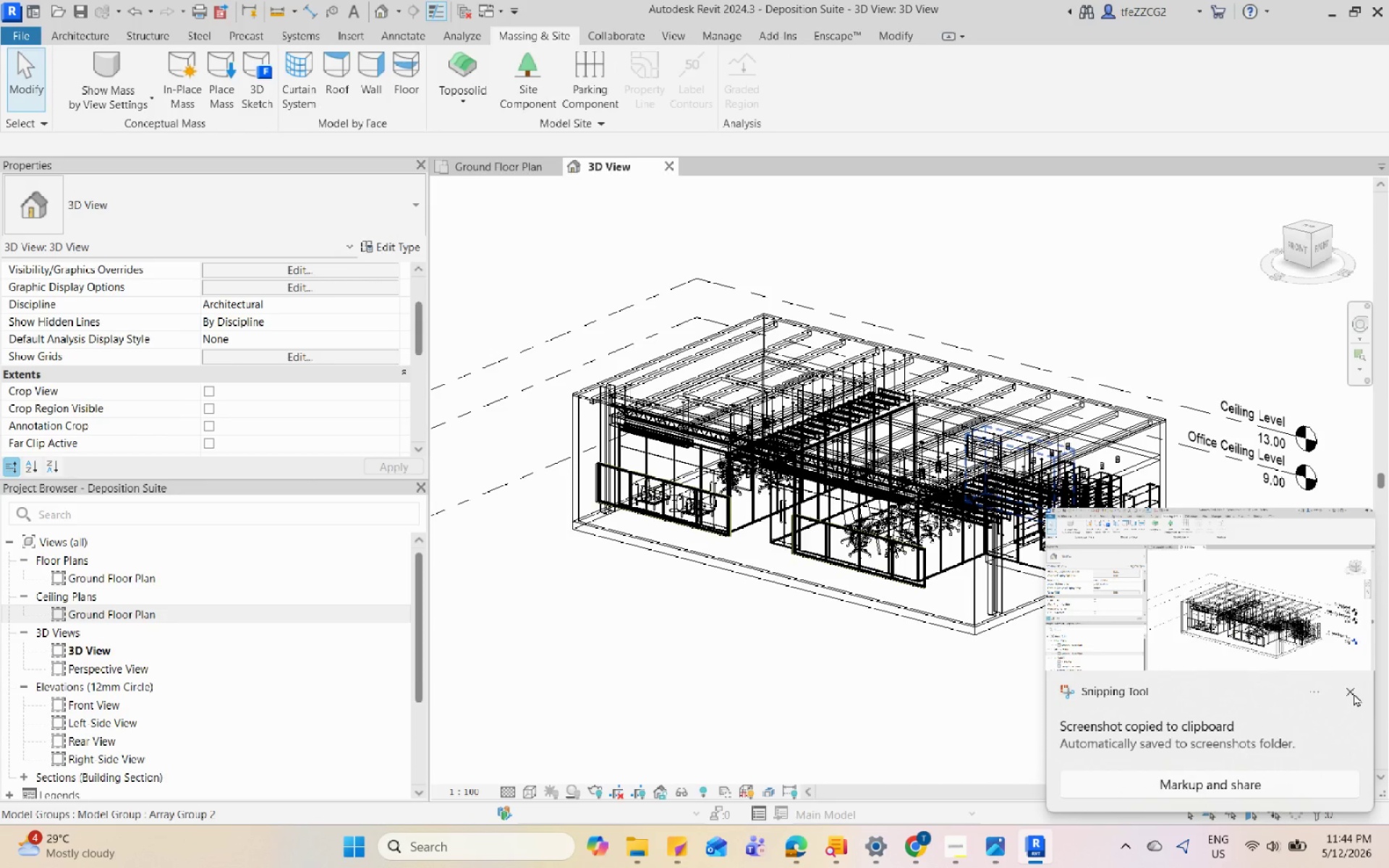 
left_click([1352, 693])
 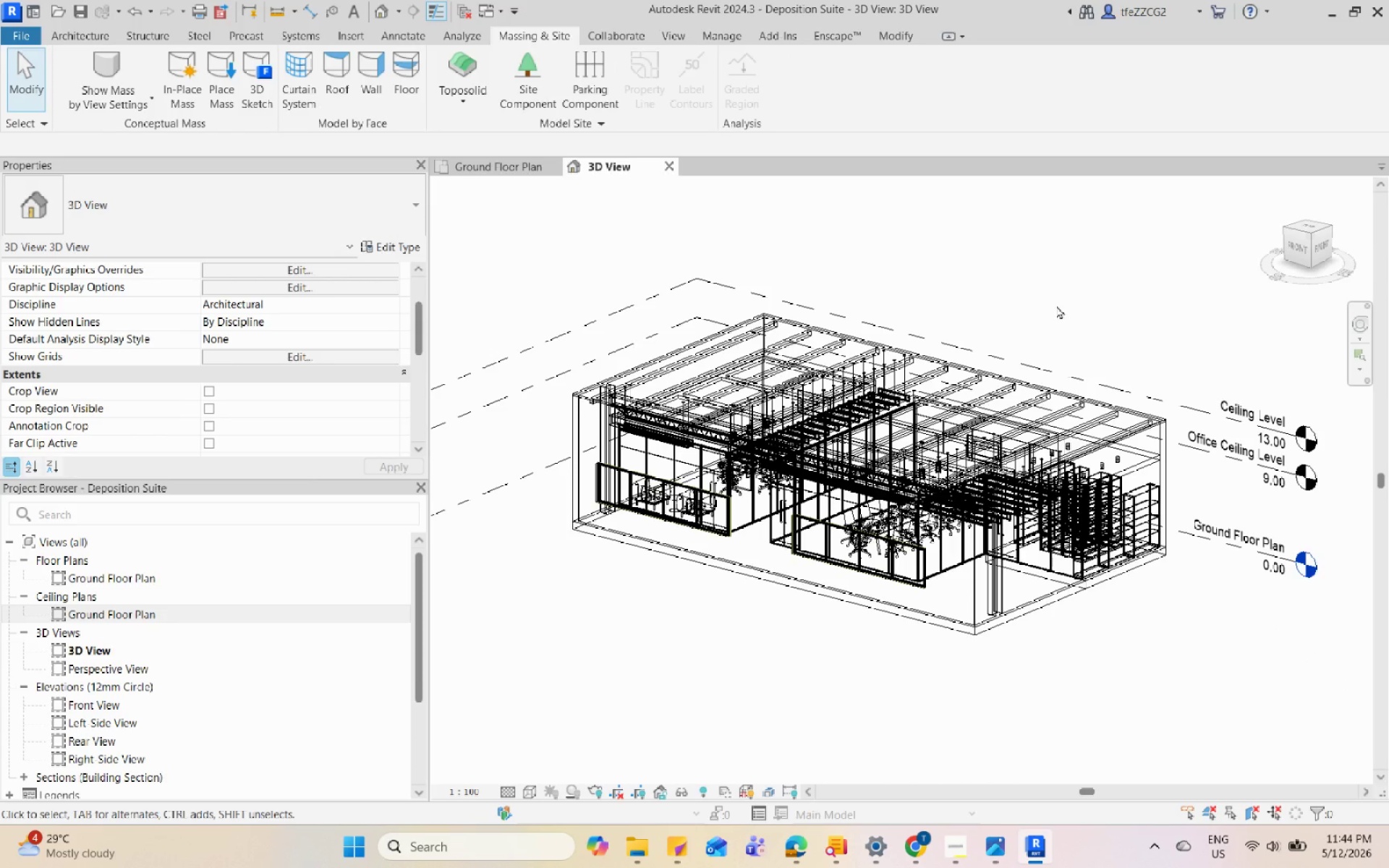 
key(PrintScreen)
 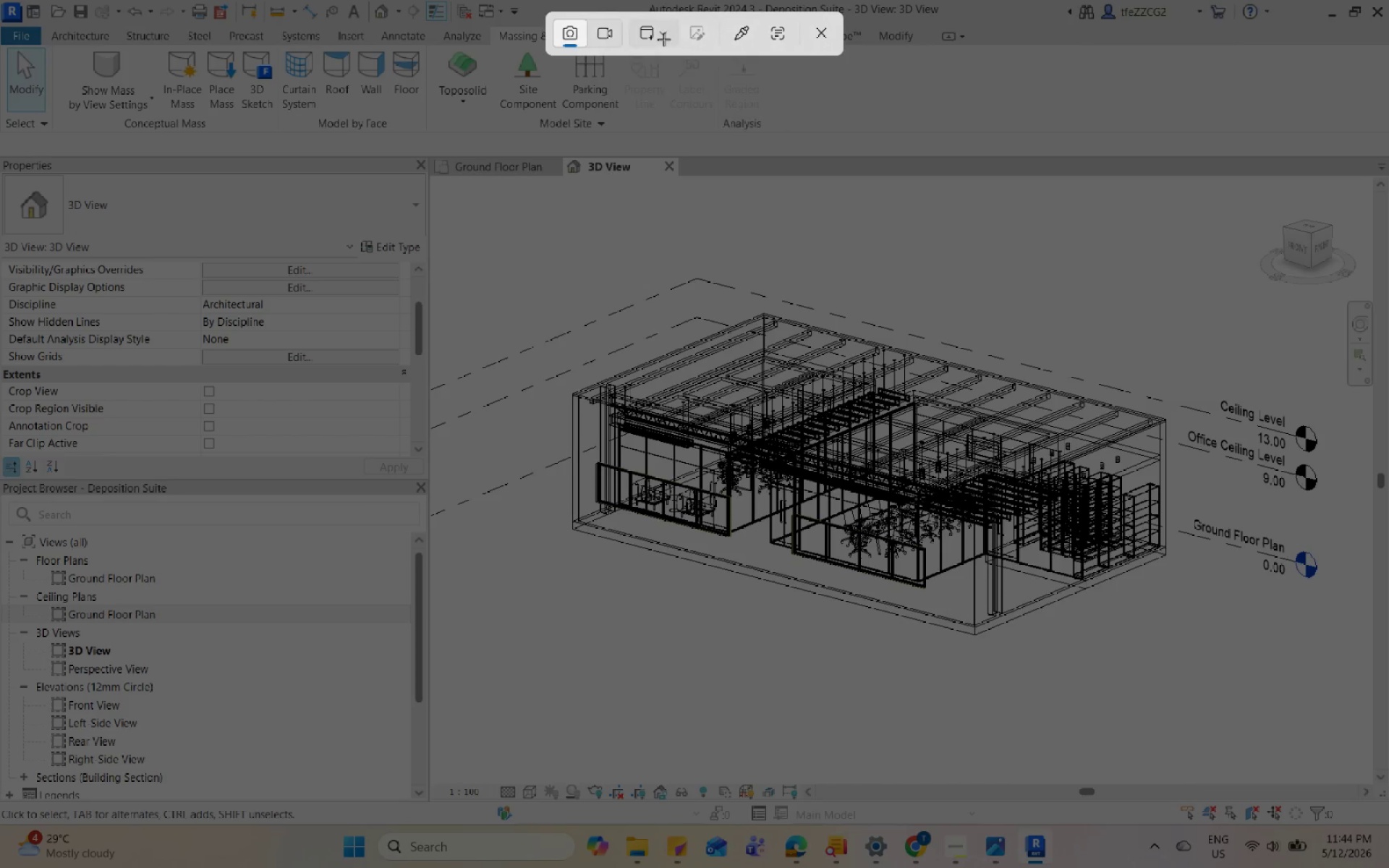 
left_click([655, 45])
 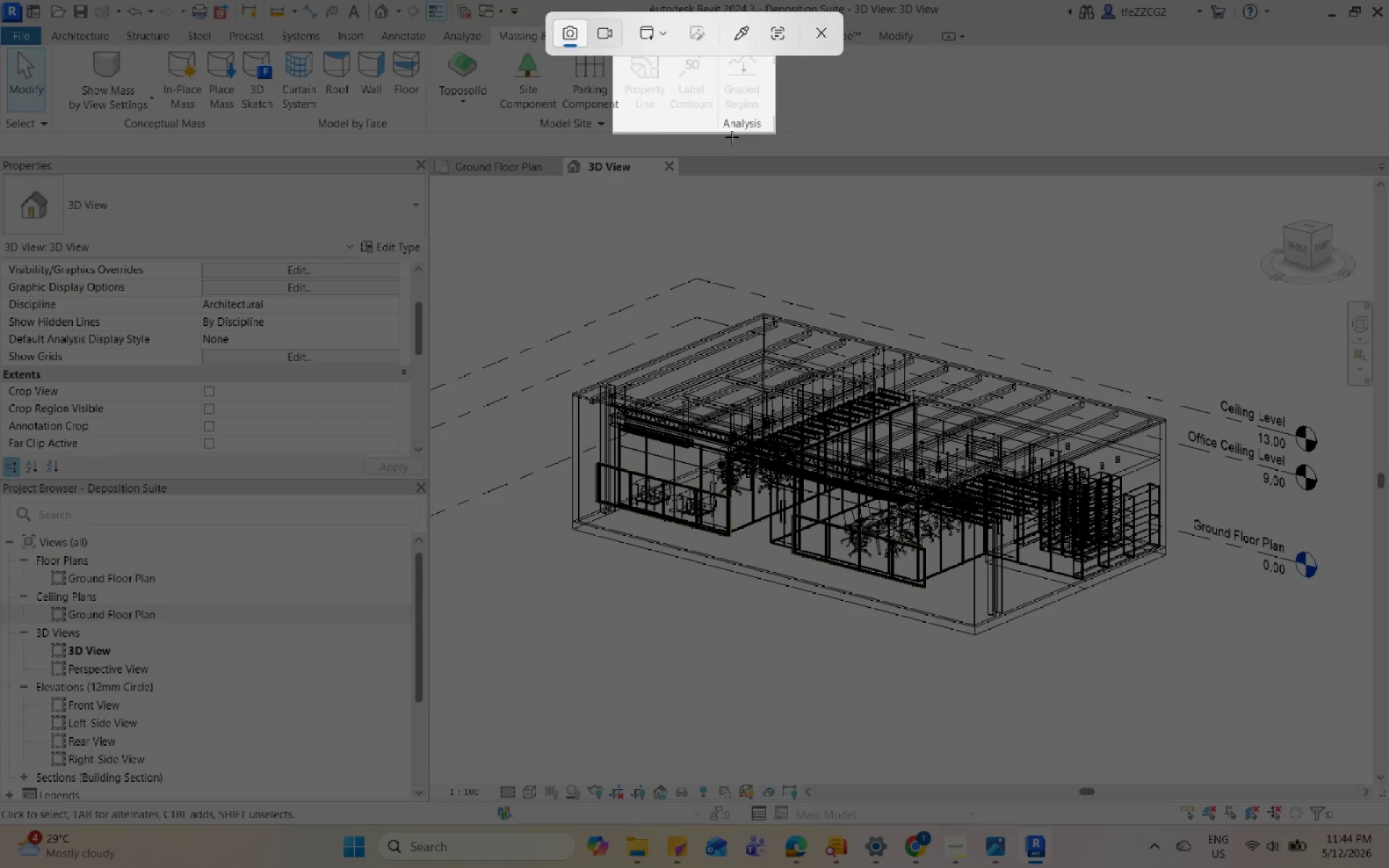 
left_click([935, 286])
 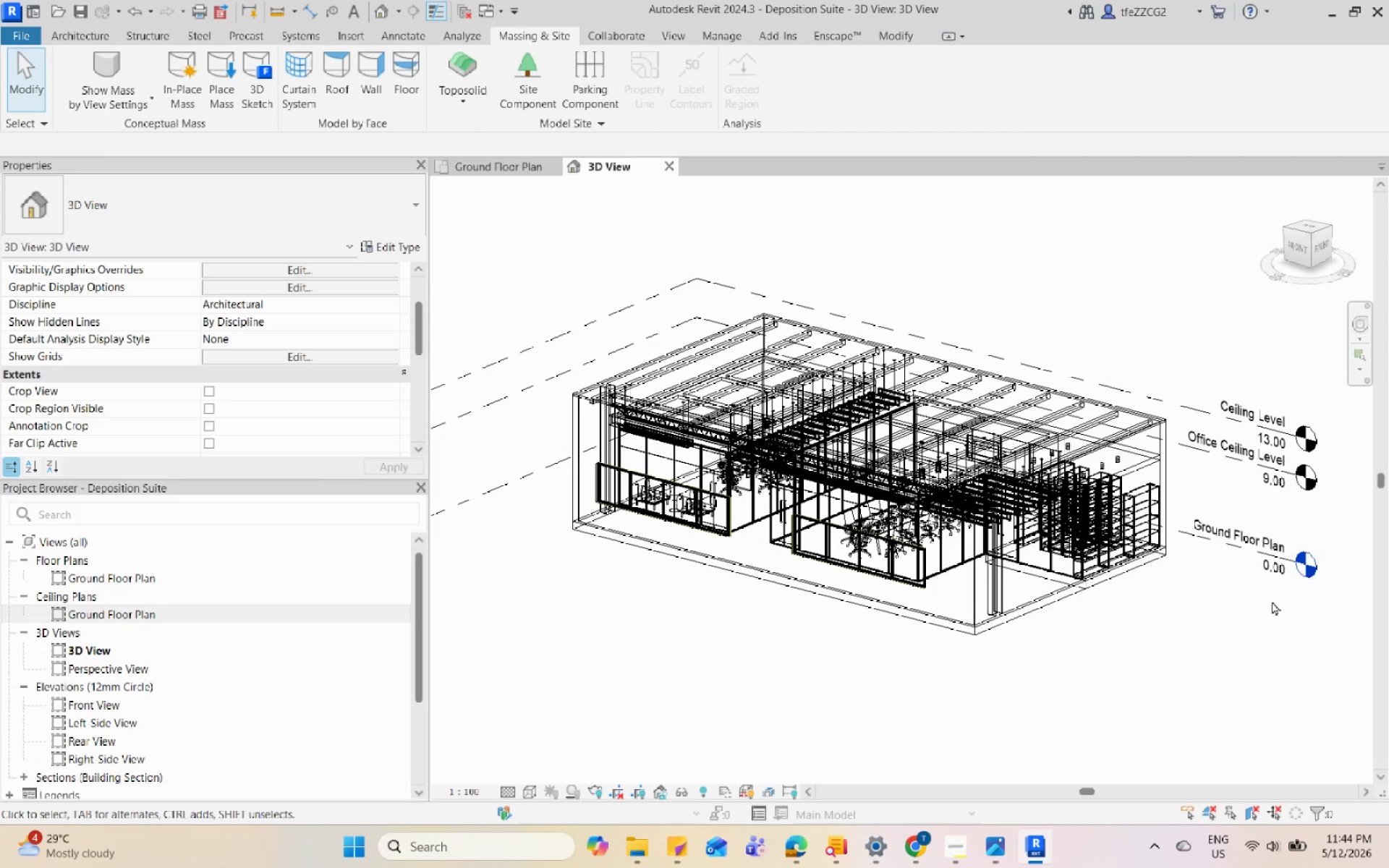 
left_click([1244, 590])
 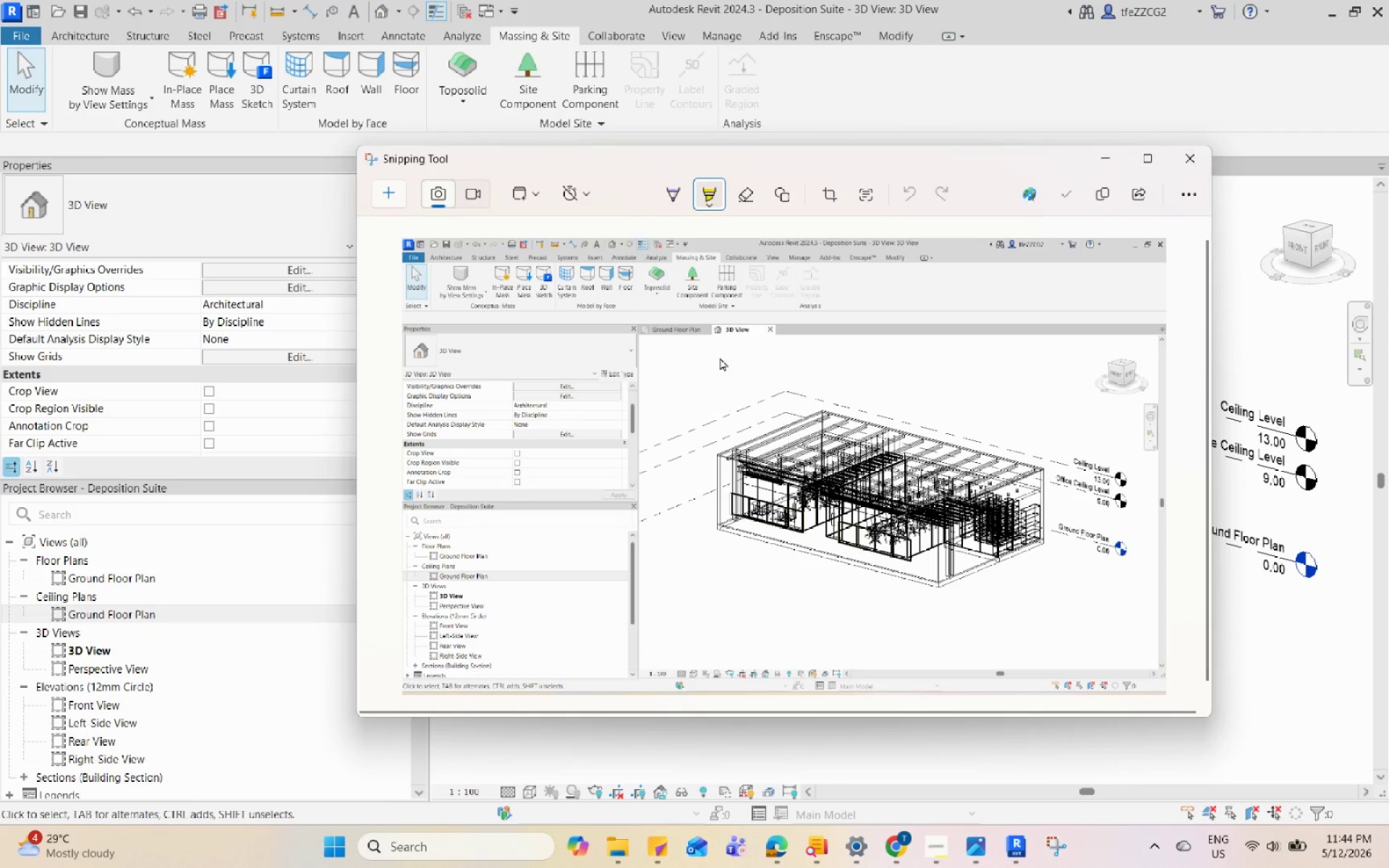 
key(Control+S)
 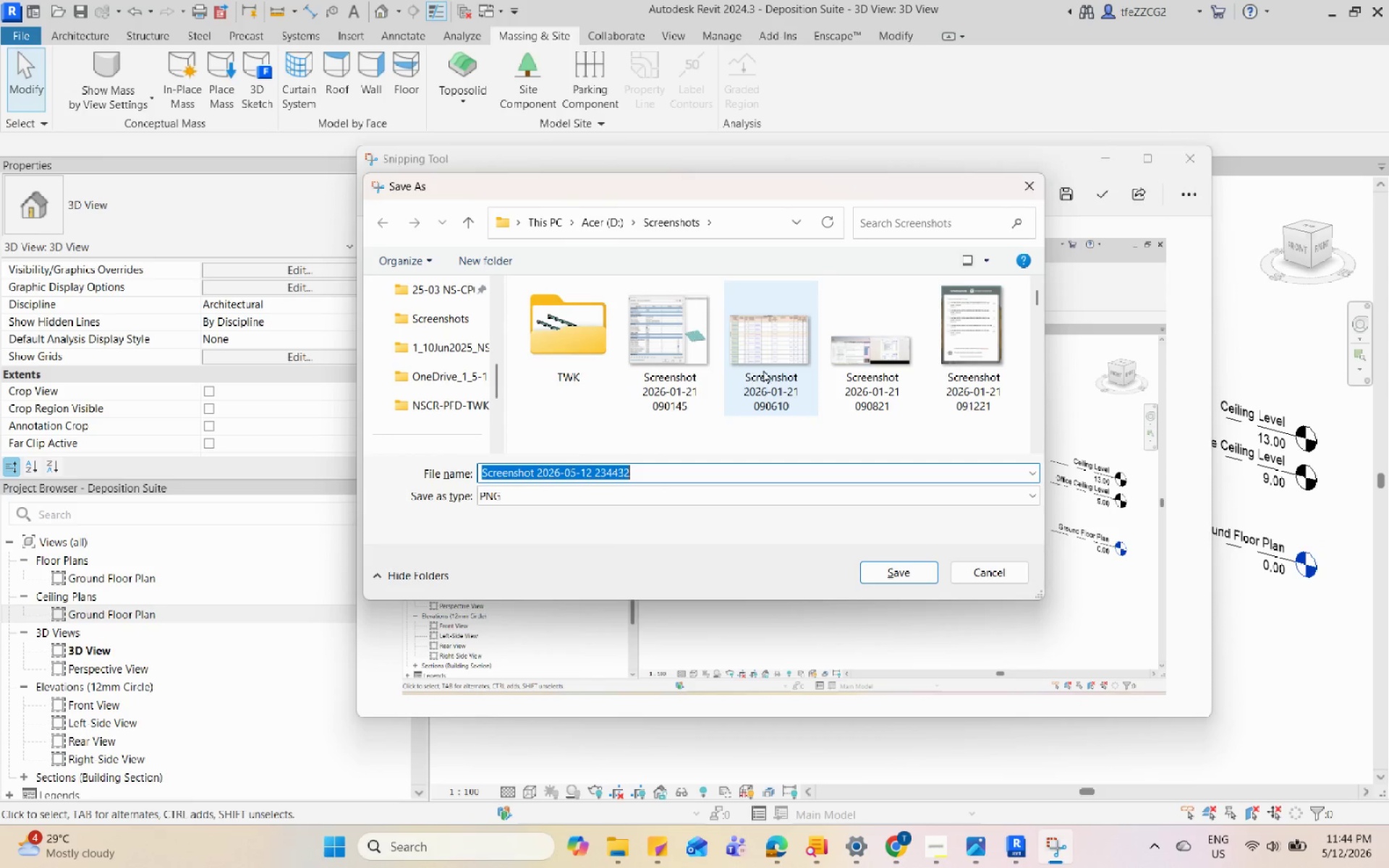 
scroll: coordinate [455, 351], scroll_direction: up, amount: 8.0
 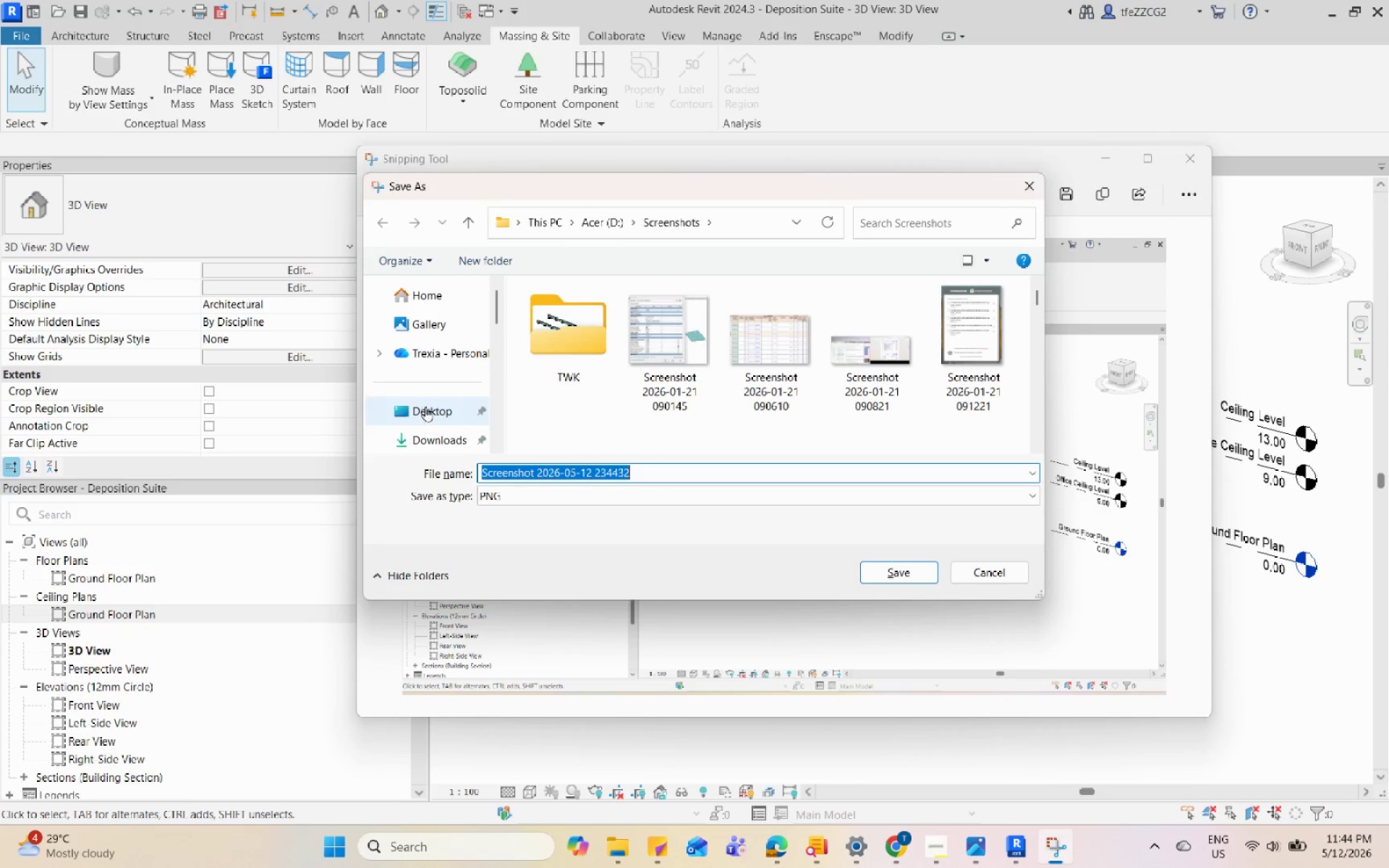 
left_click([426, 435])
 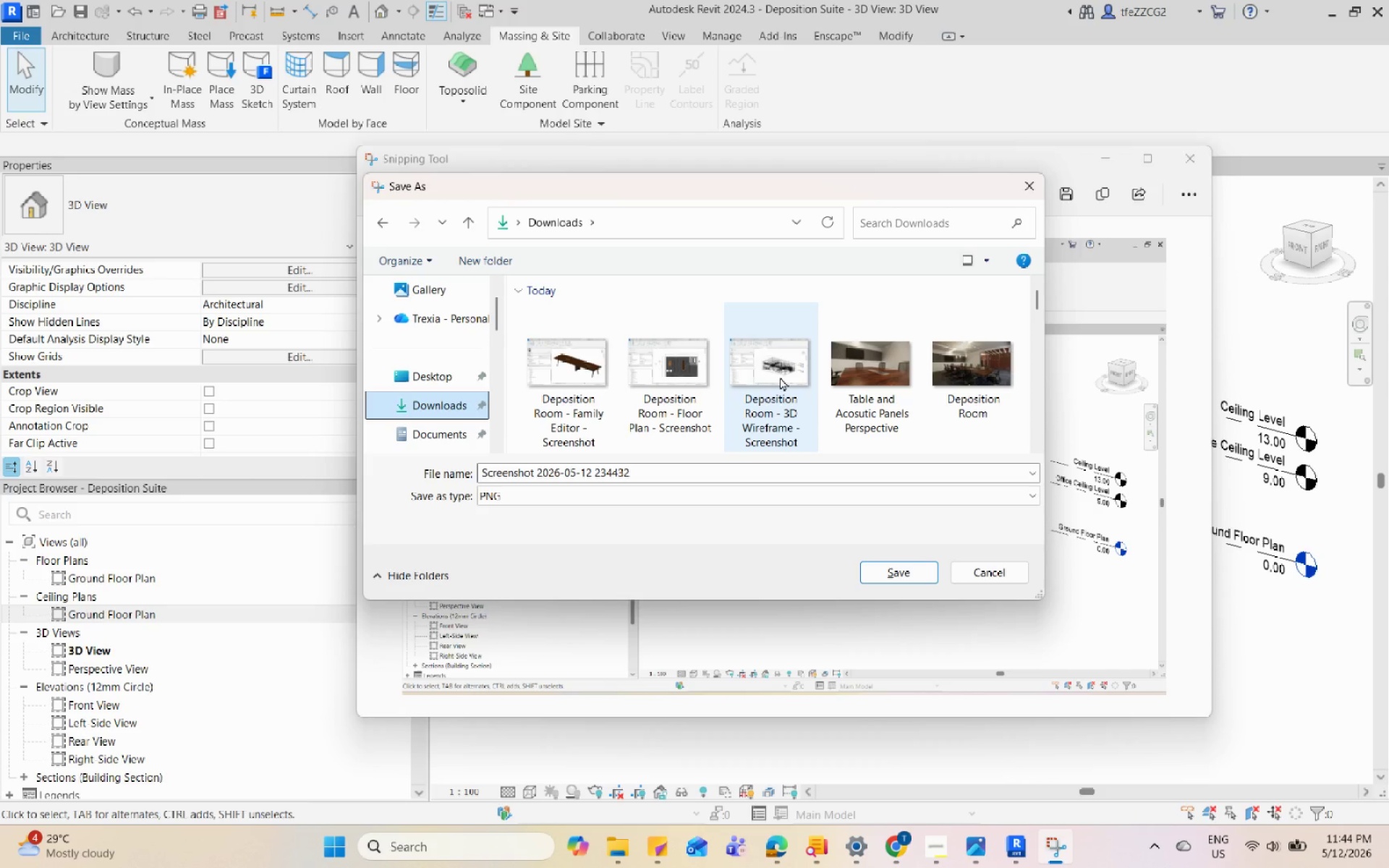 
left_click([780, 377])
 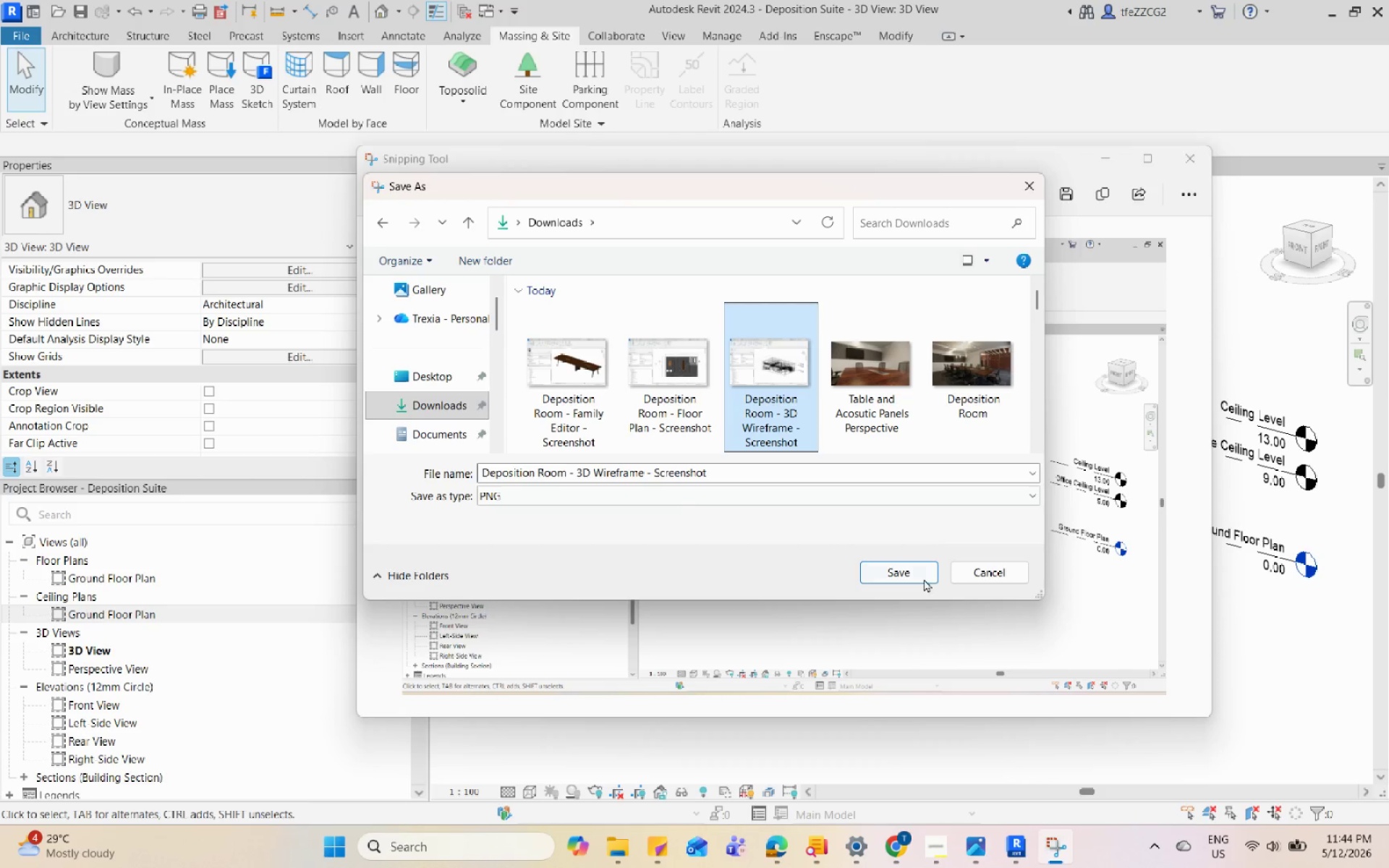 
left_click([908, 569])
 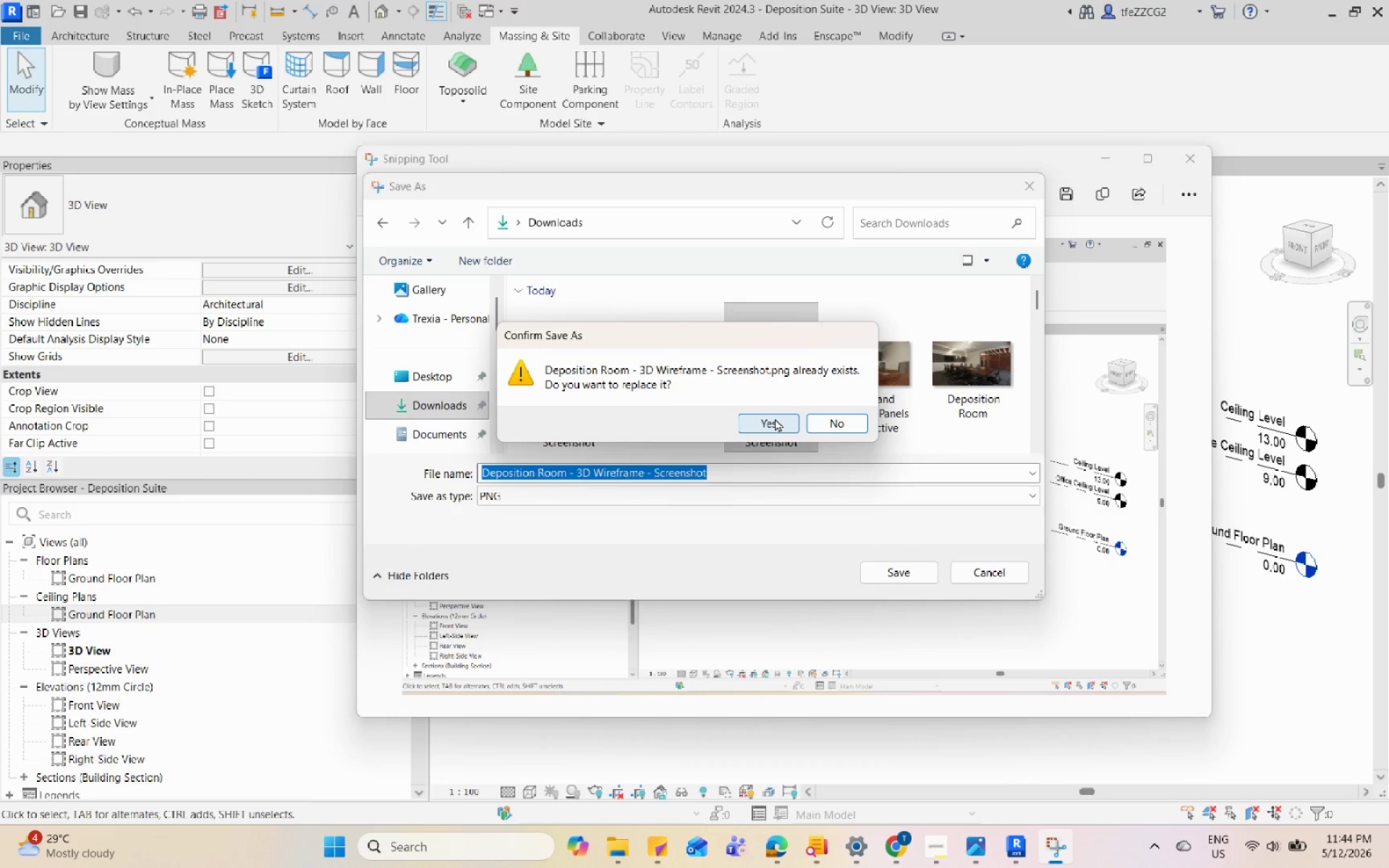 
left_click([775, 418])
 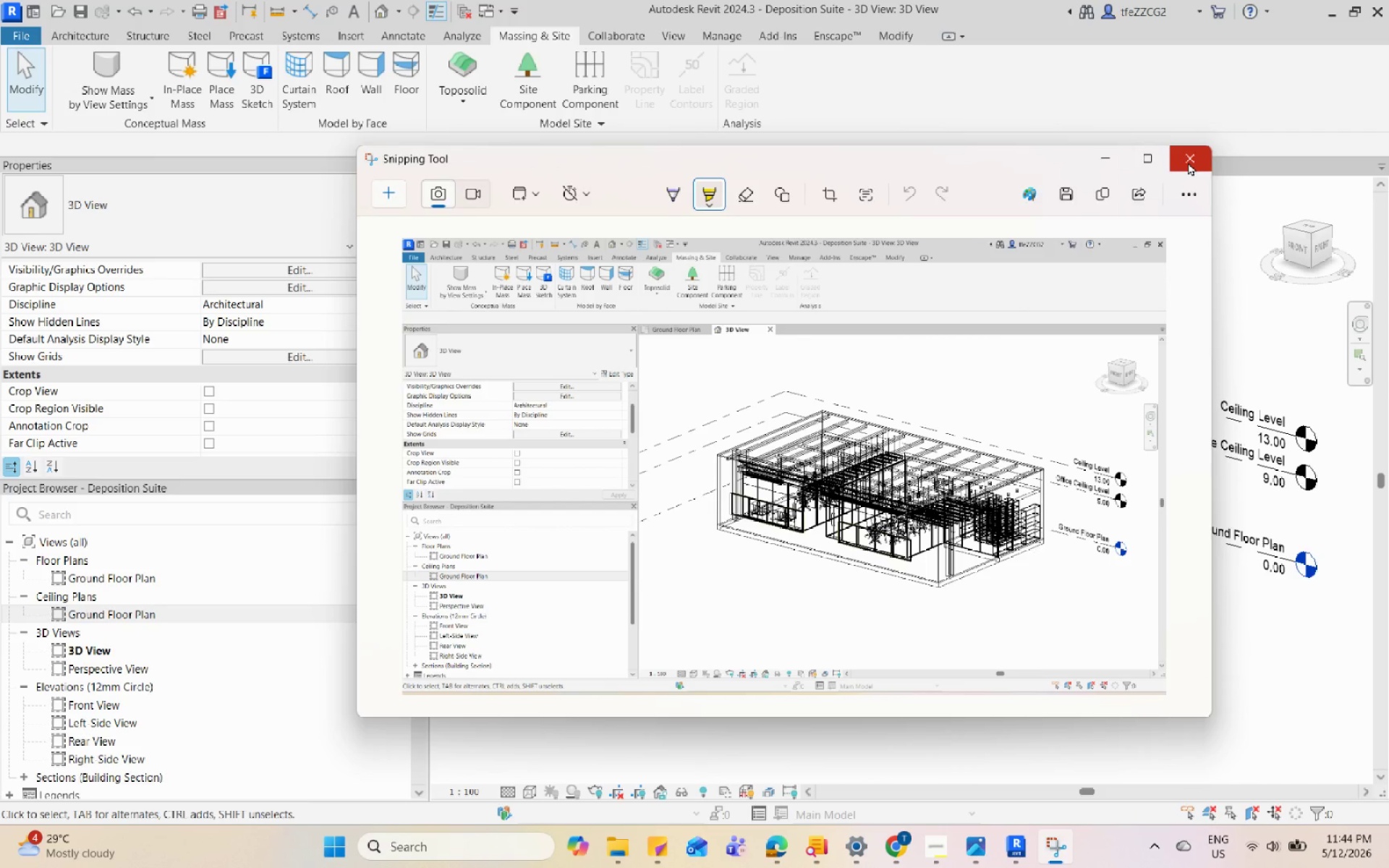 
left_click([1188, 162])
 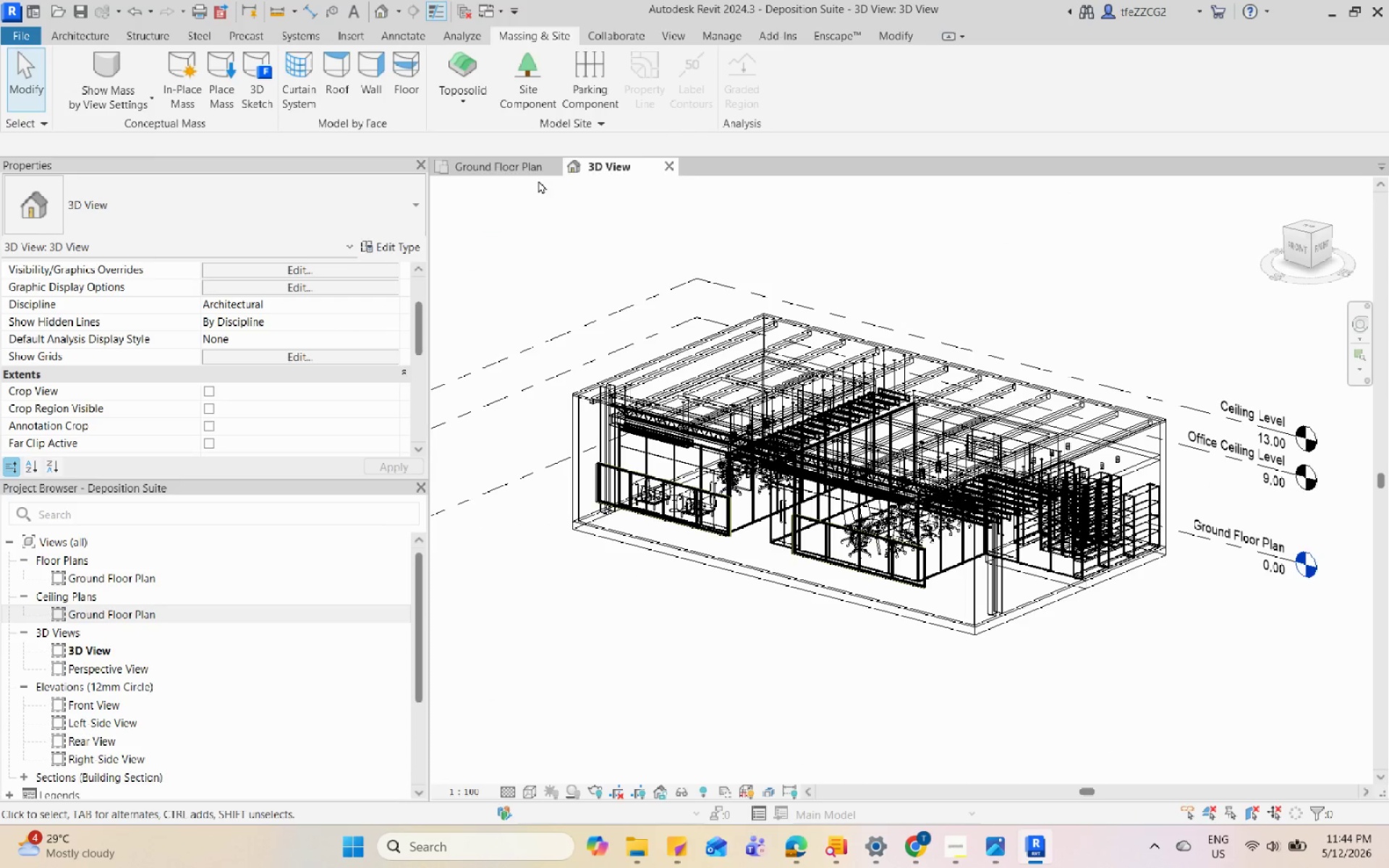 
left_click([509, 165])
 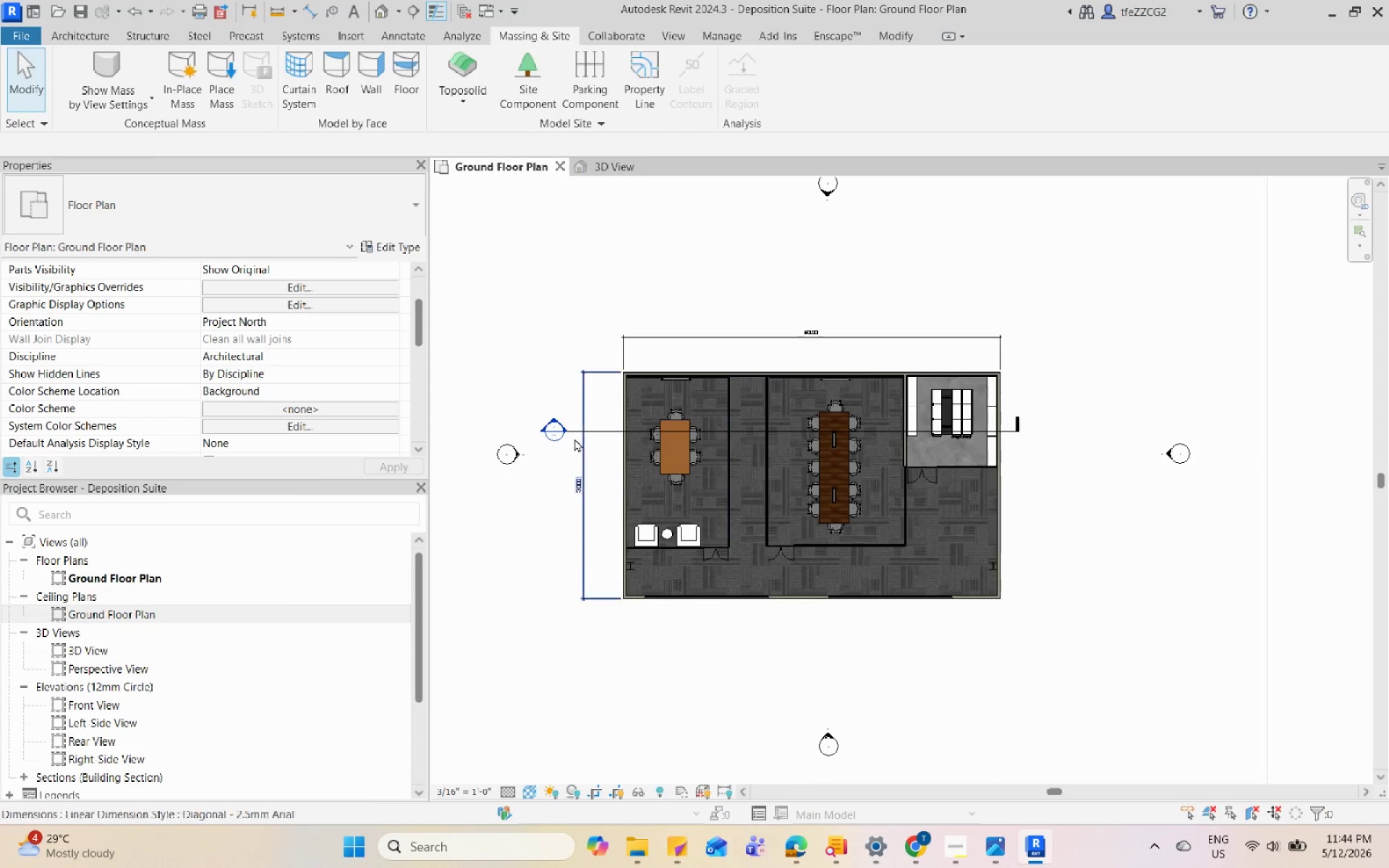 
scroll: coordinate [950, 284], scroll_direction: up, amount: 3.0
 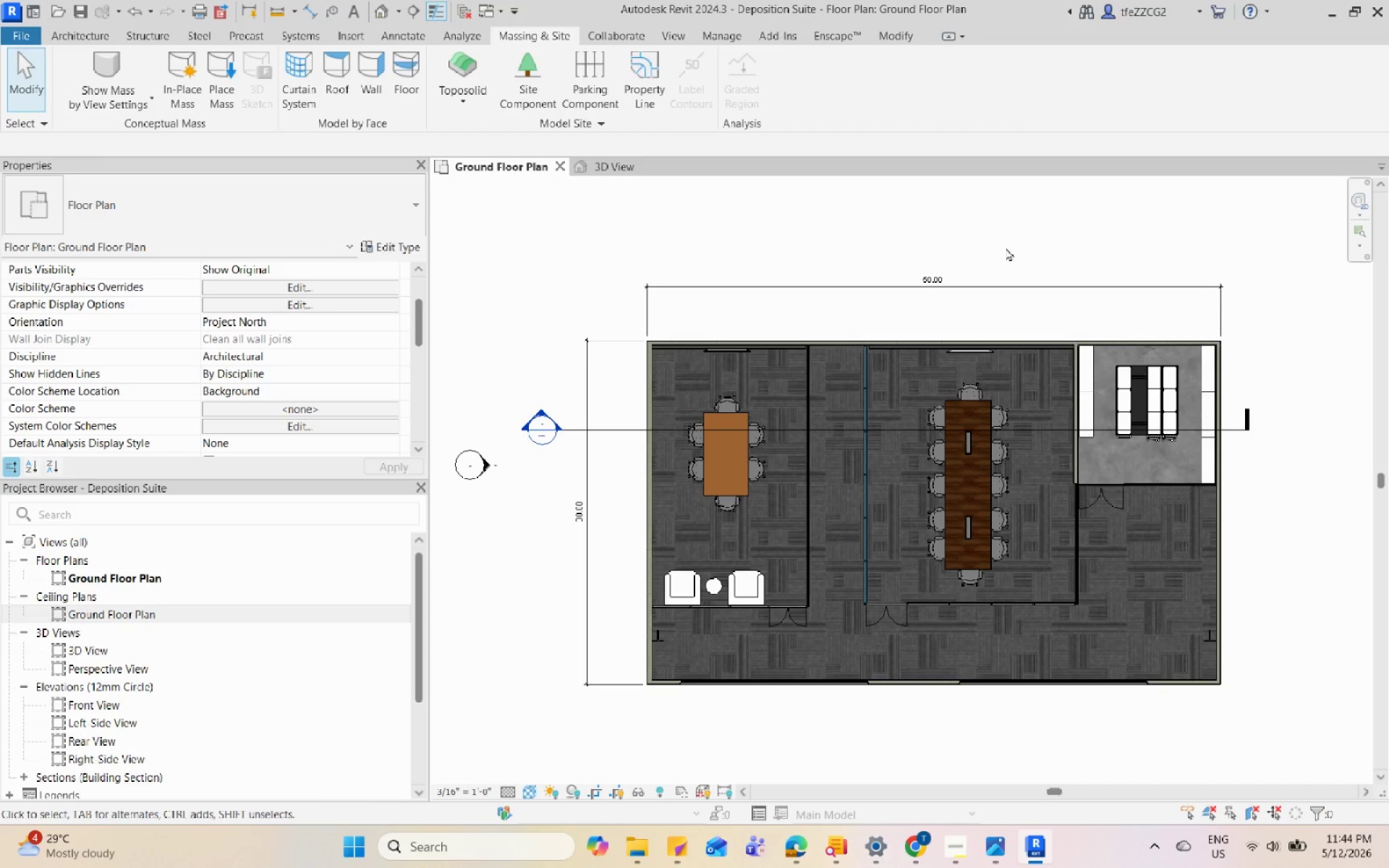 
key(PrintScreen)
 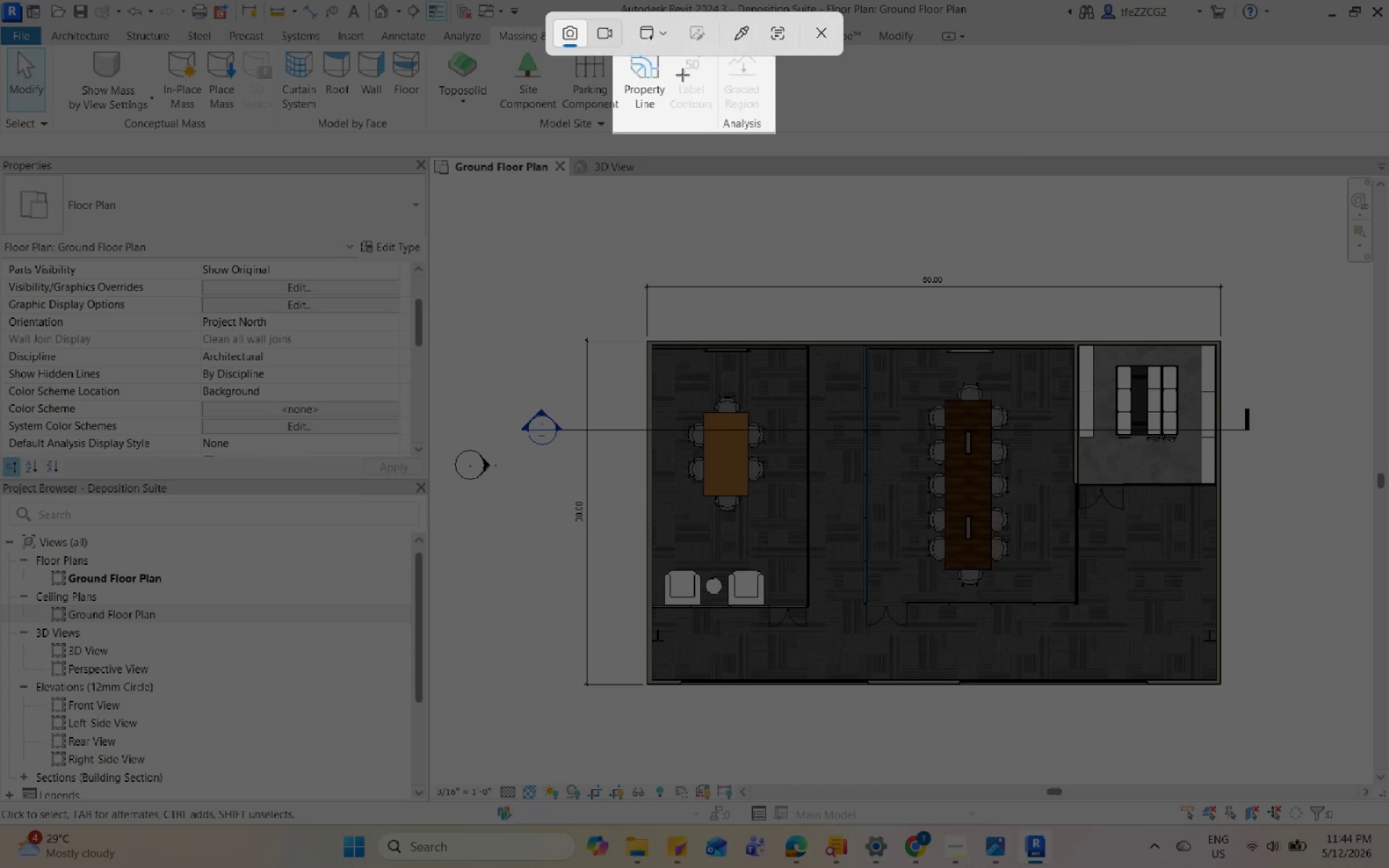 
left_click([660, 46])
 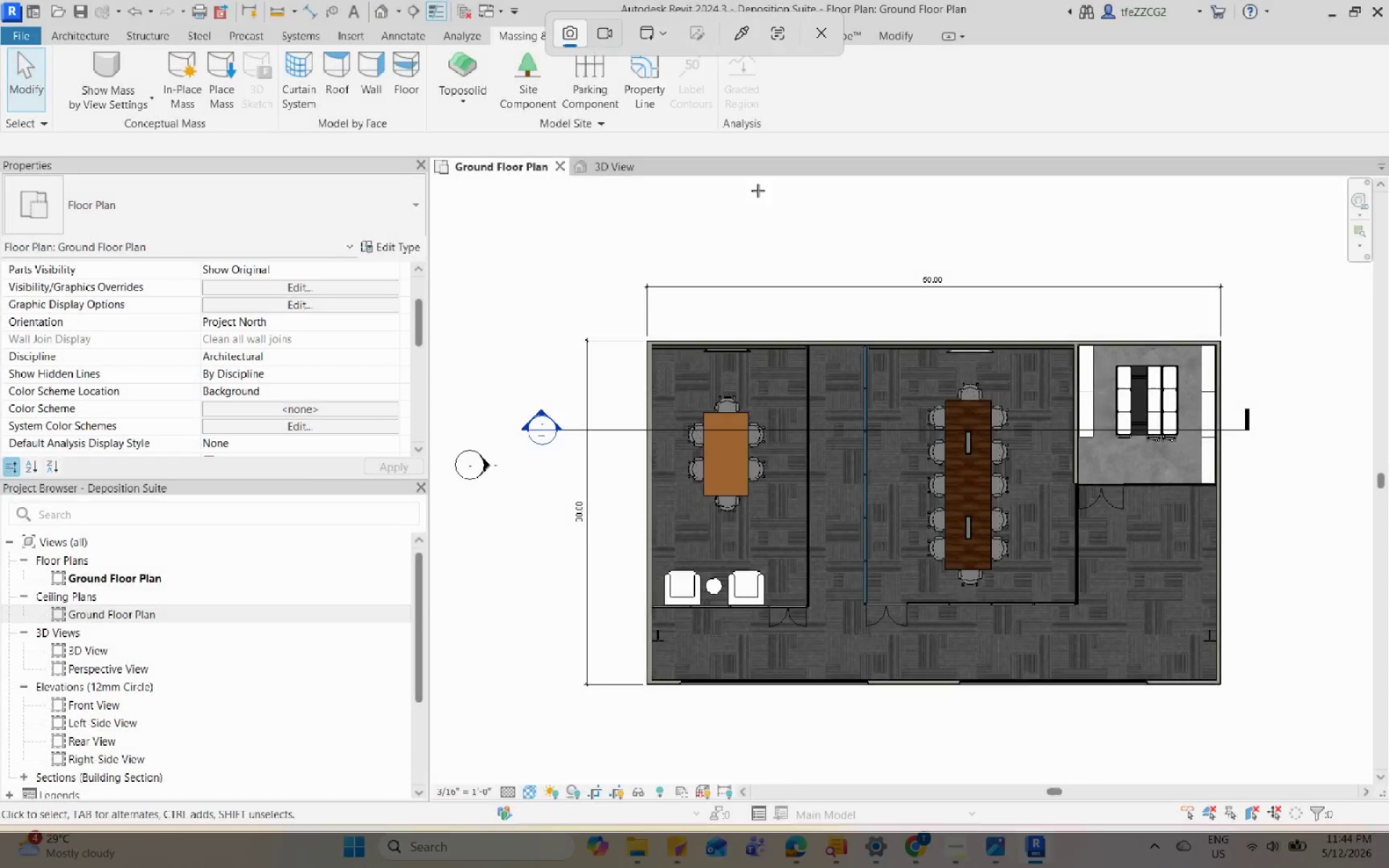 
left_click([764, 195])
 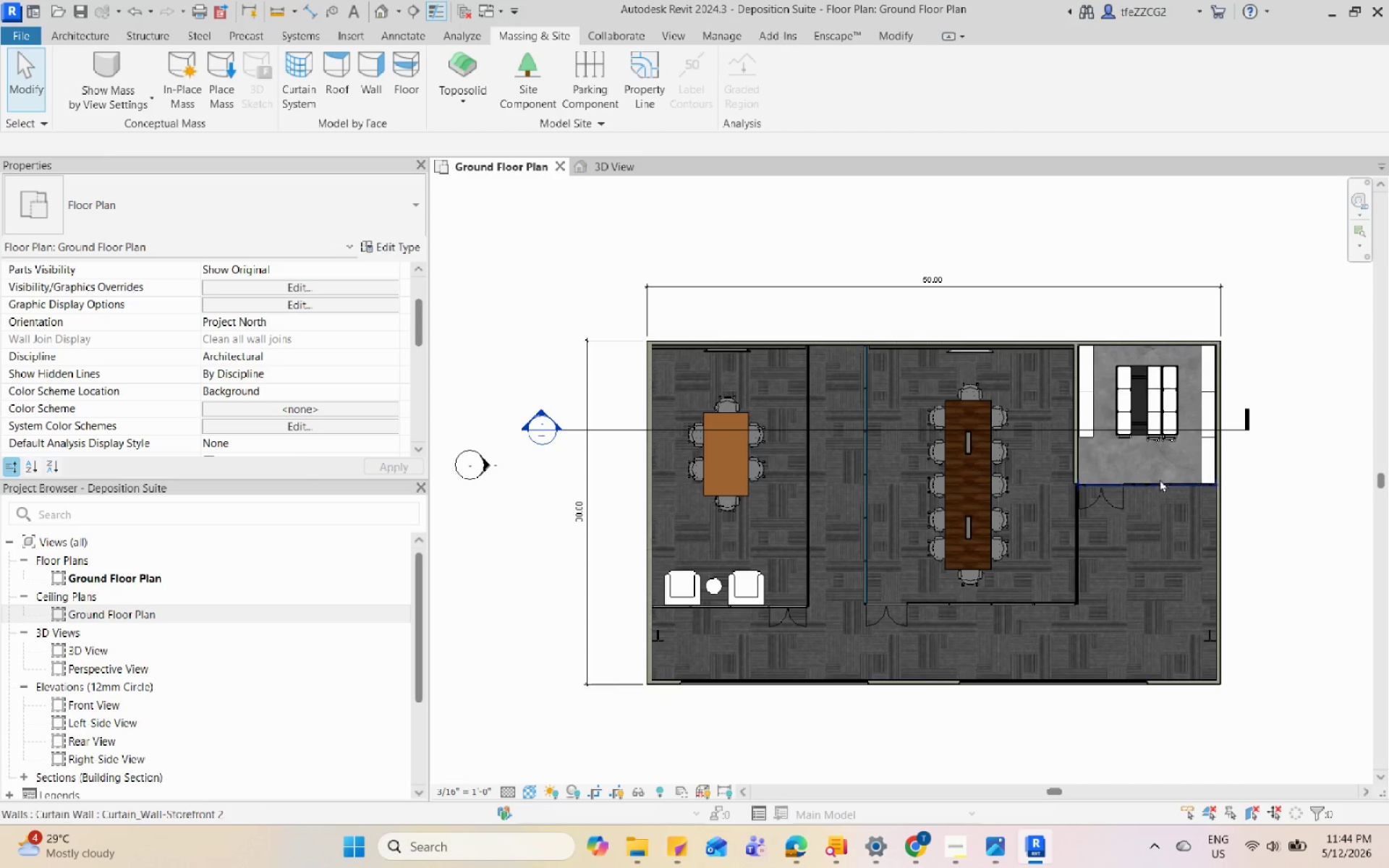 
left_click([1225, 558])
 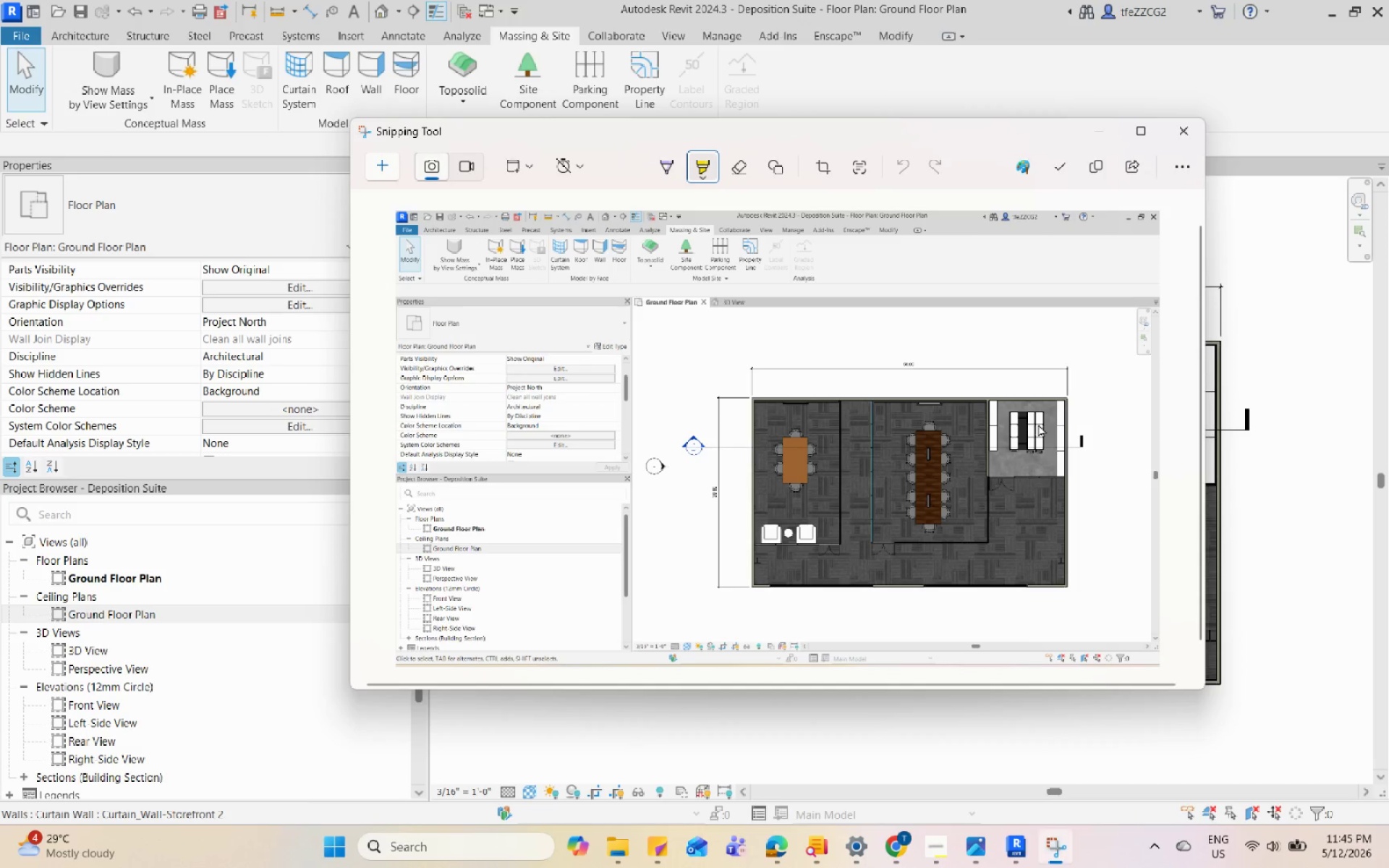 
key(Control+S)
 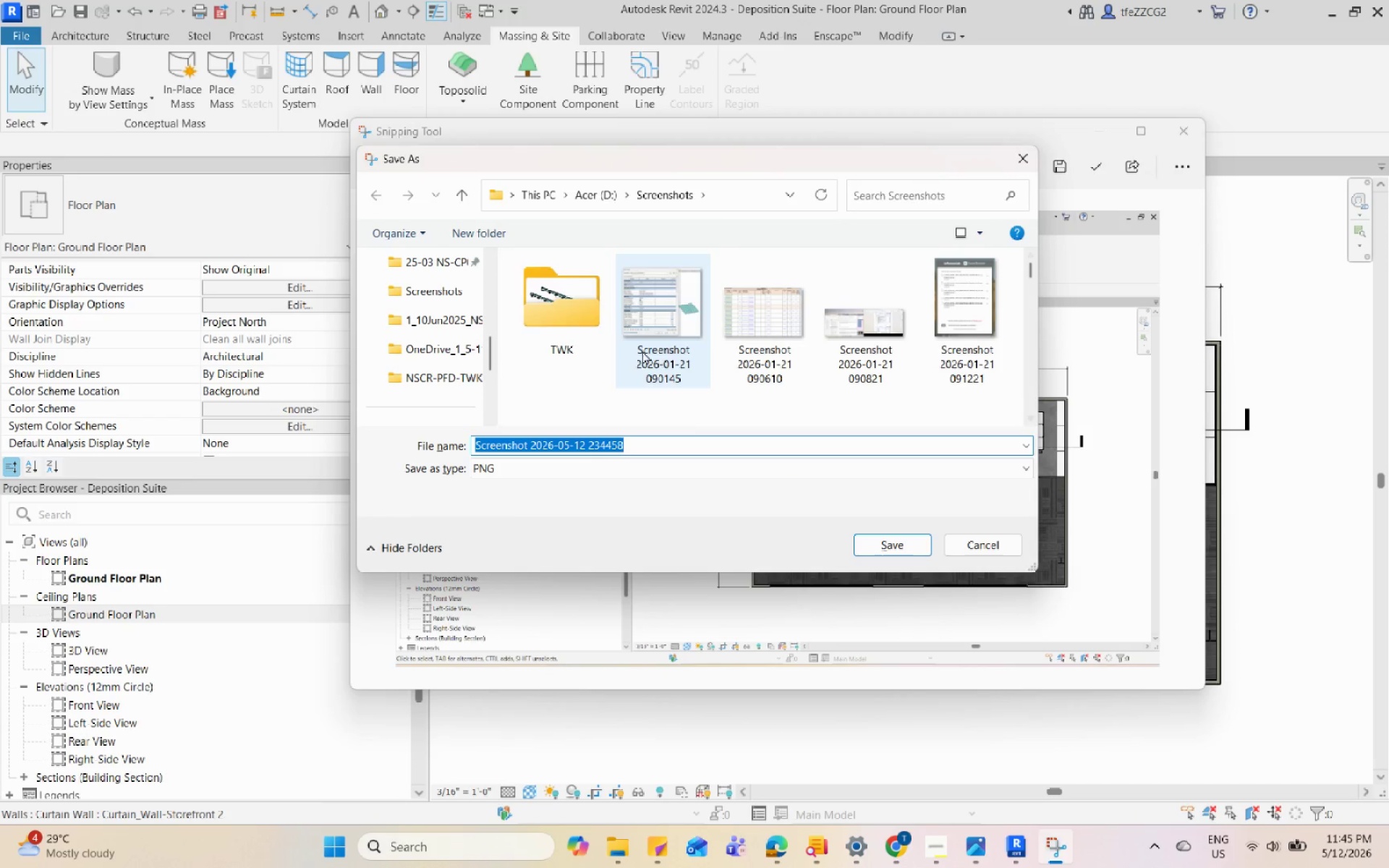 
scroll: coordinate [423, 297], scroll_direction: up, amount: 2.0
 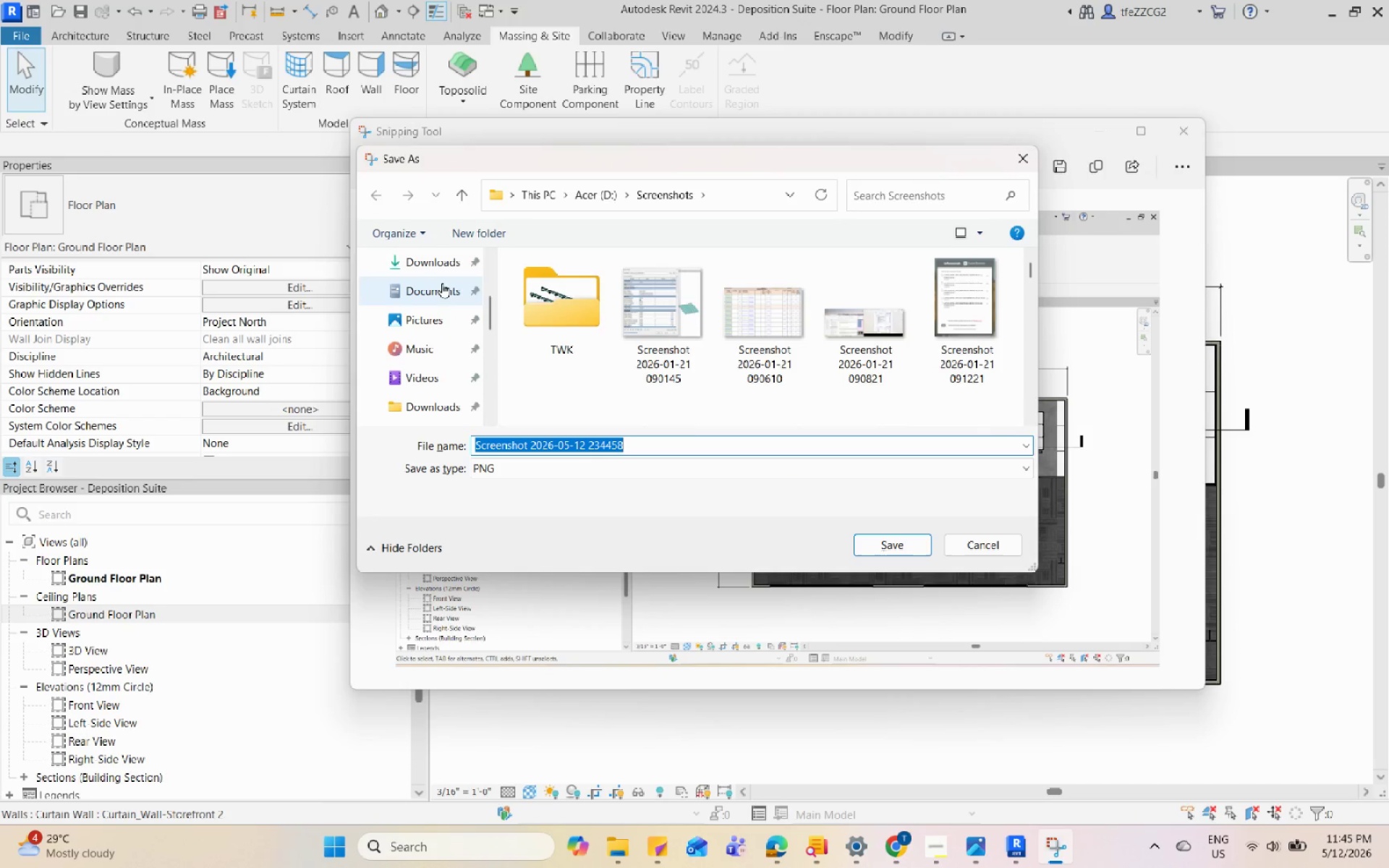 
left_click([446, 268])
 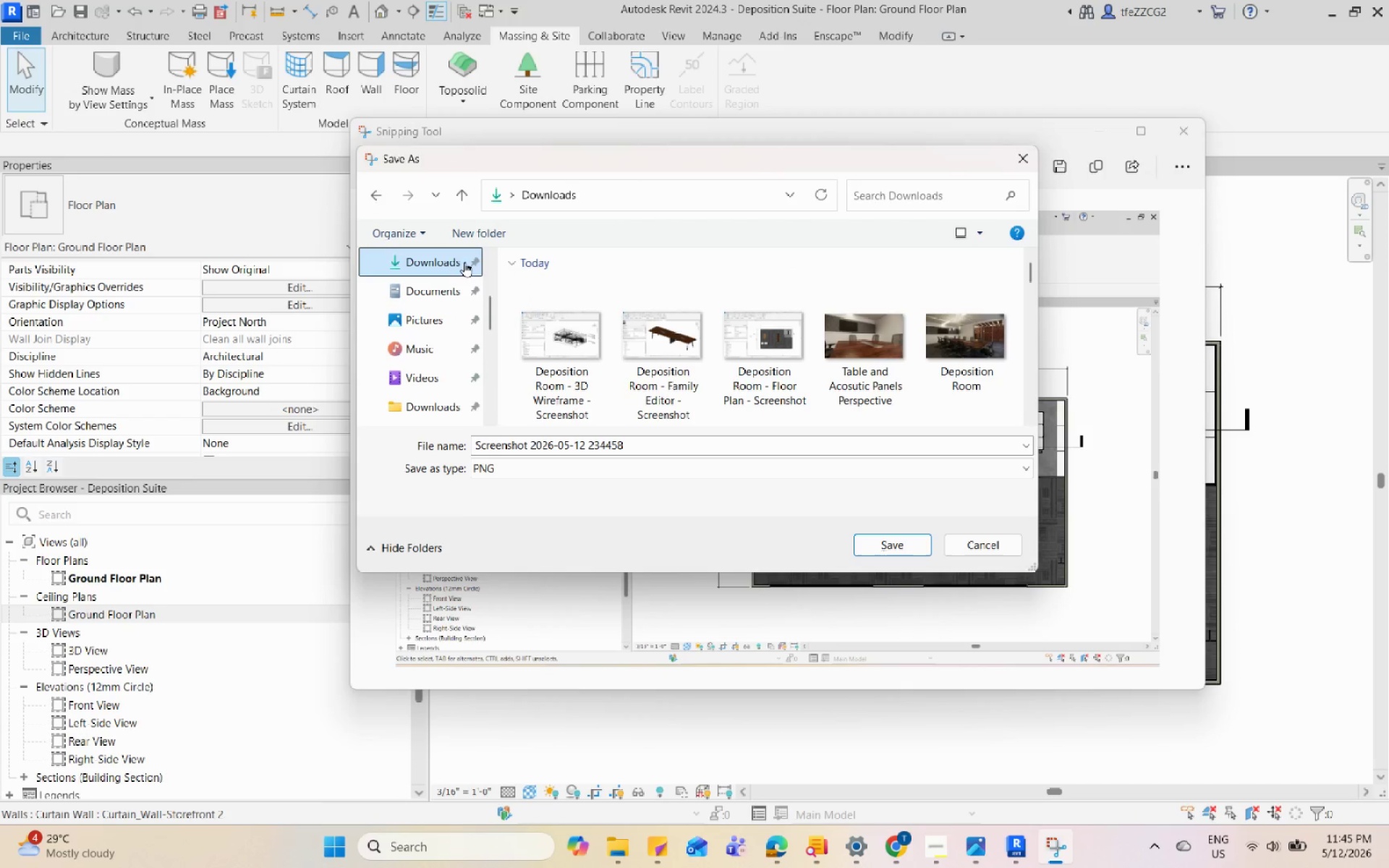 
scroll: coordinate [664, 286], scroll_direction: up, amount: 3.0
 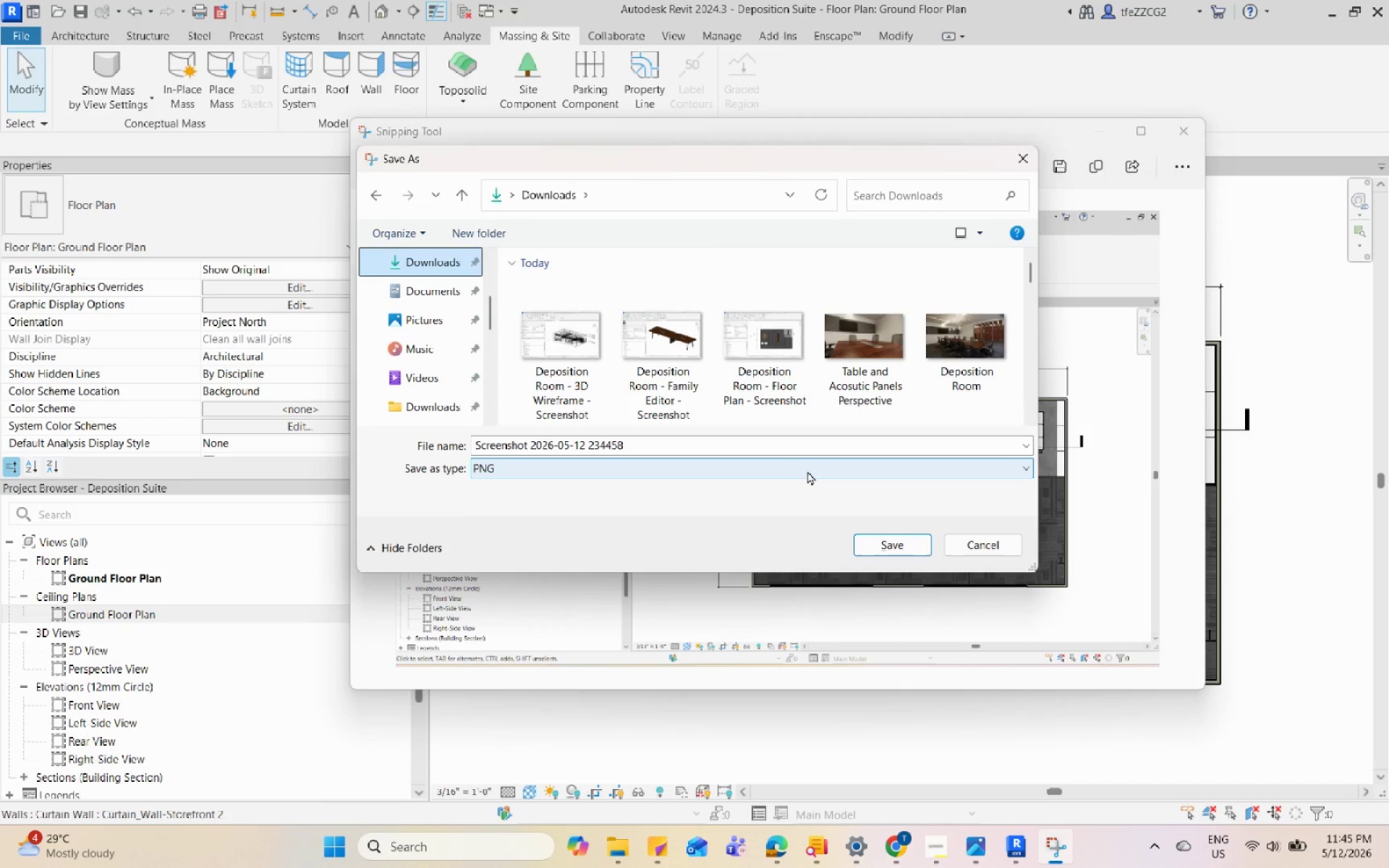 
left_click([794, 358])
 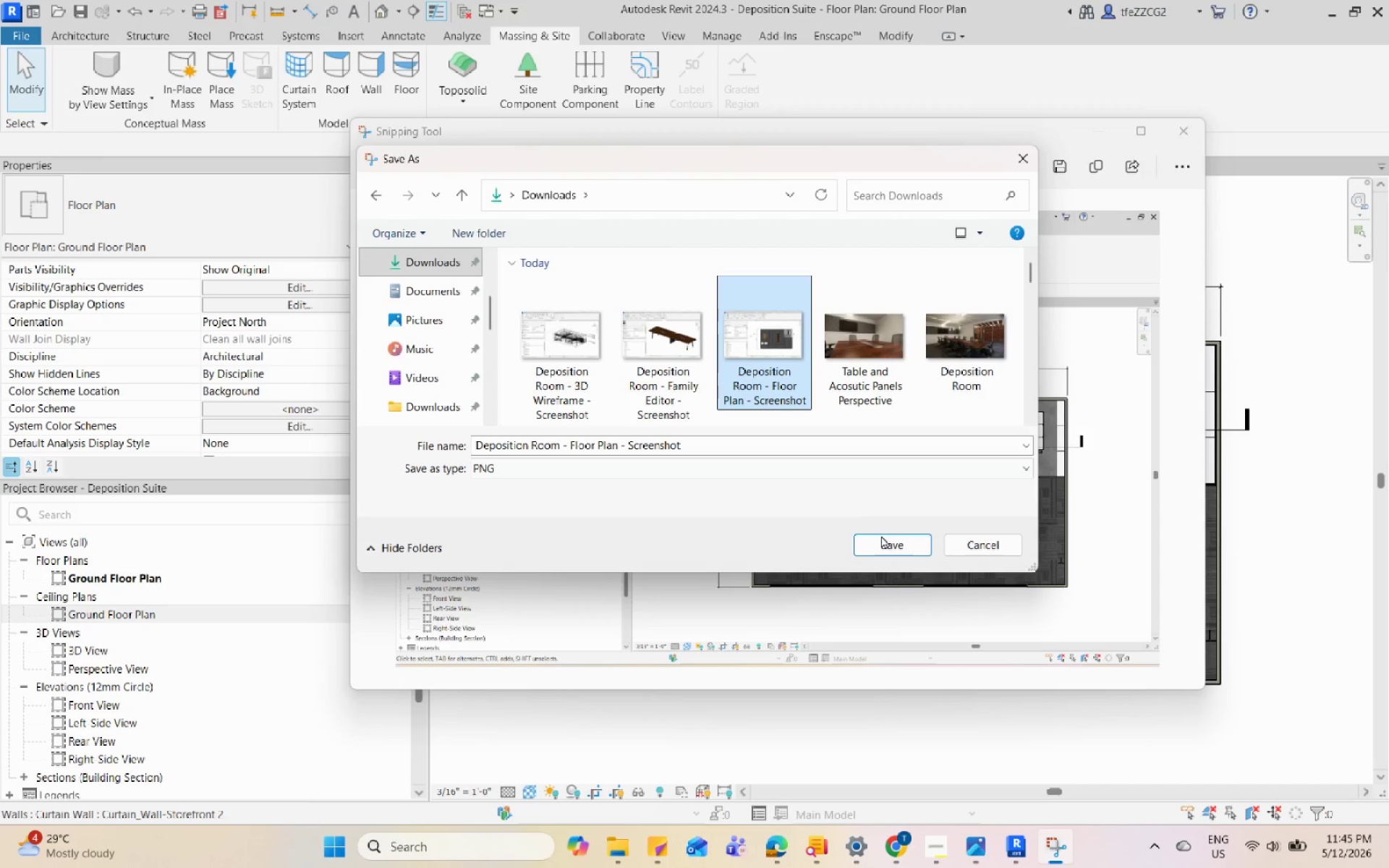 
left_click([888, 542])
 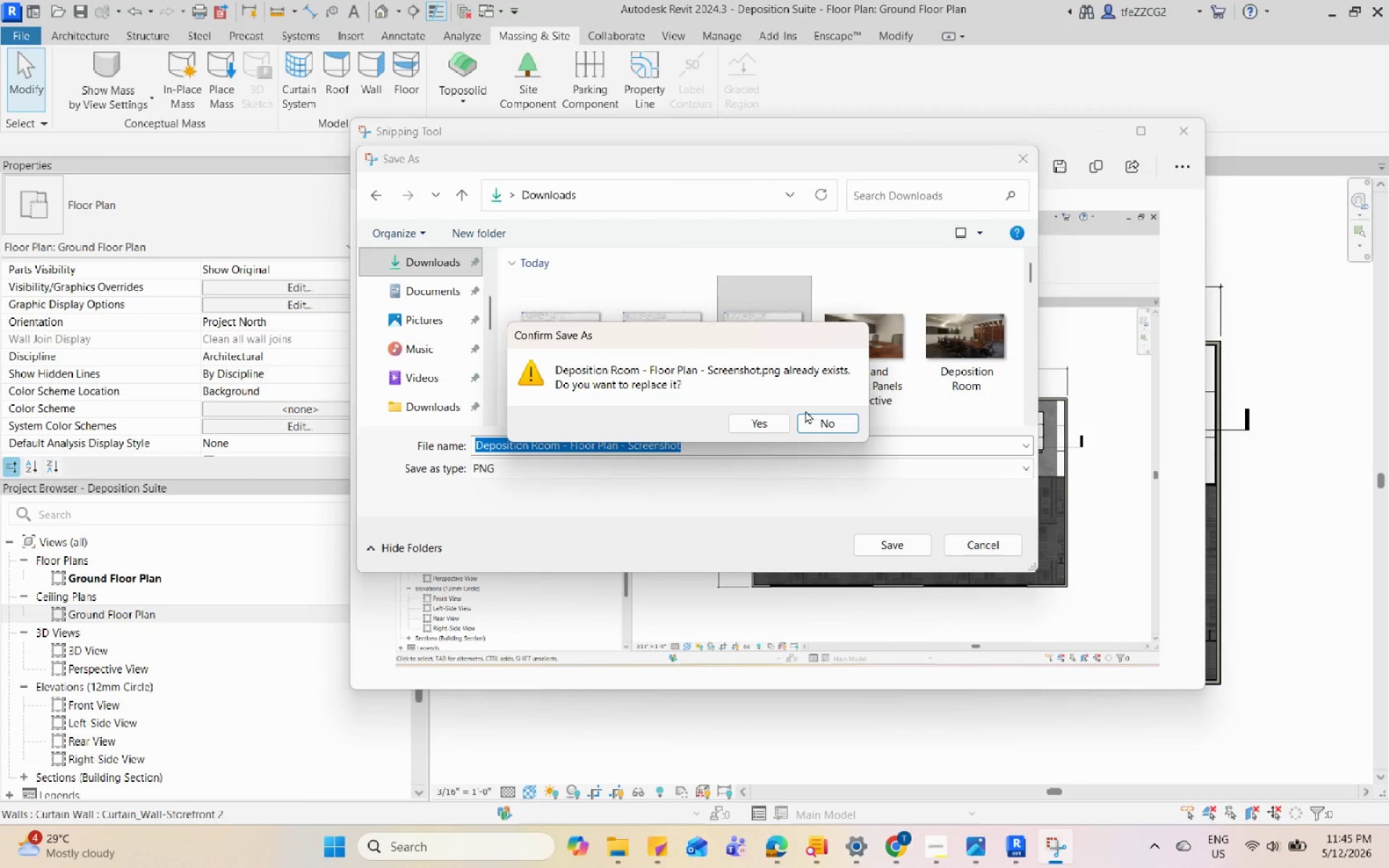 
left_click([760, 420])
 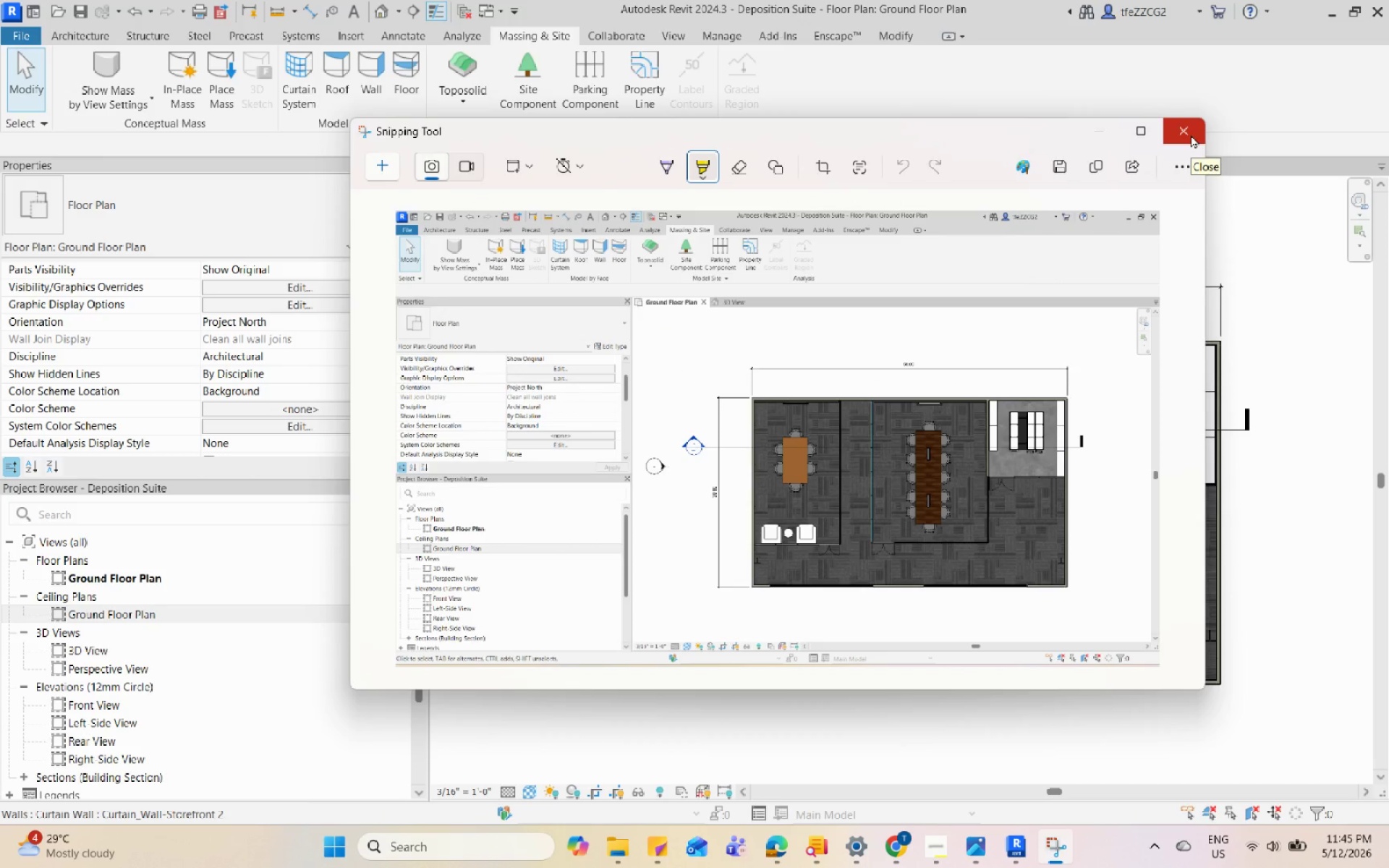 
wait(5.39)
 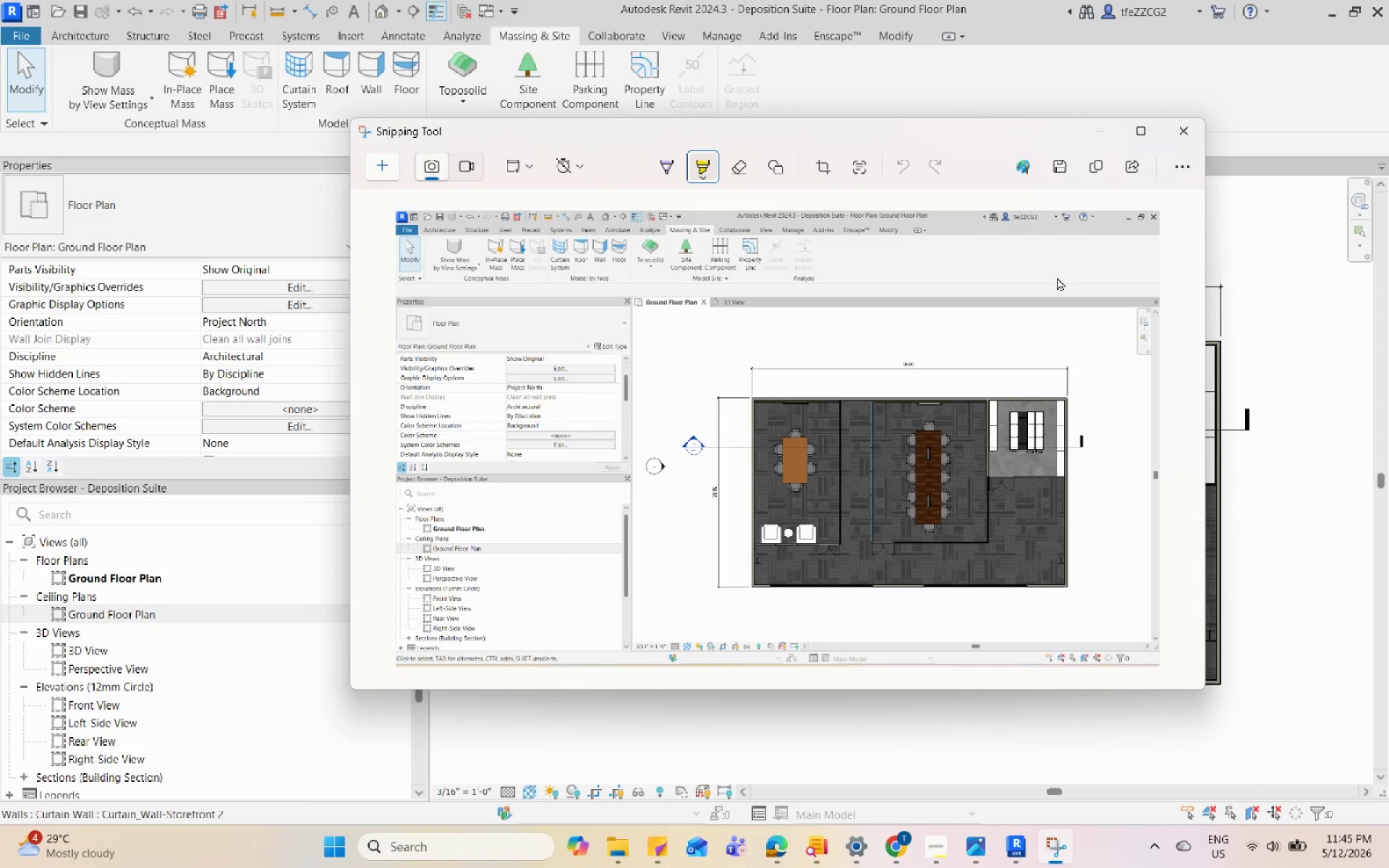 
left_click([1191, 135])
 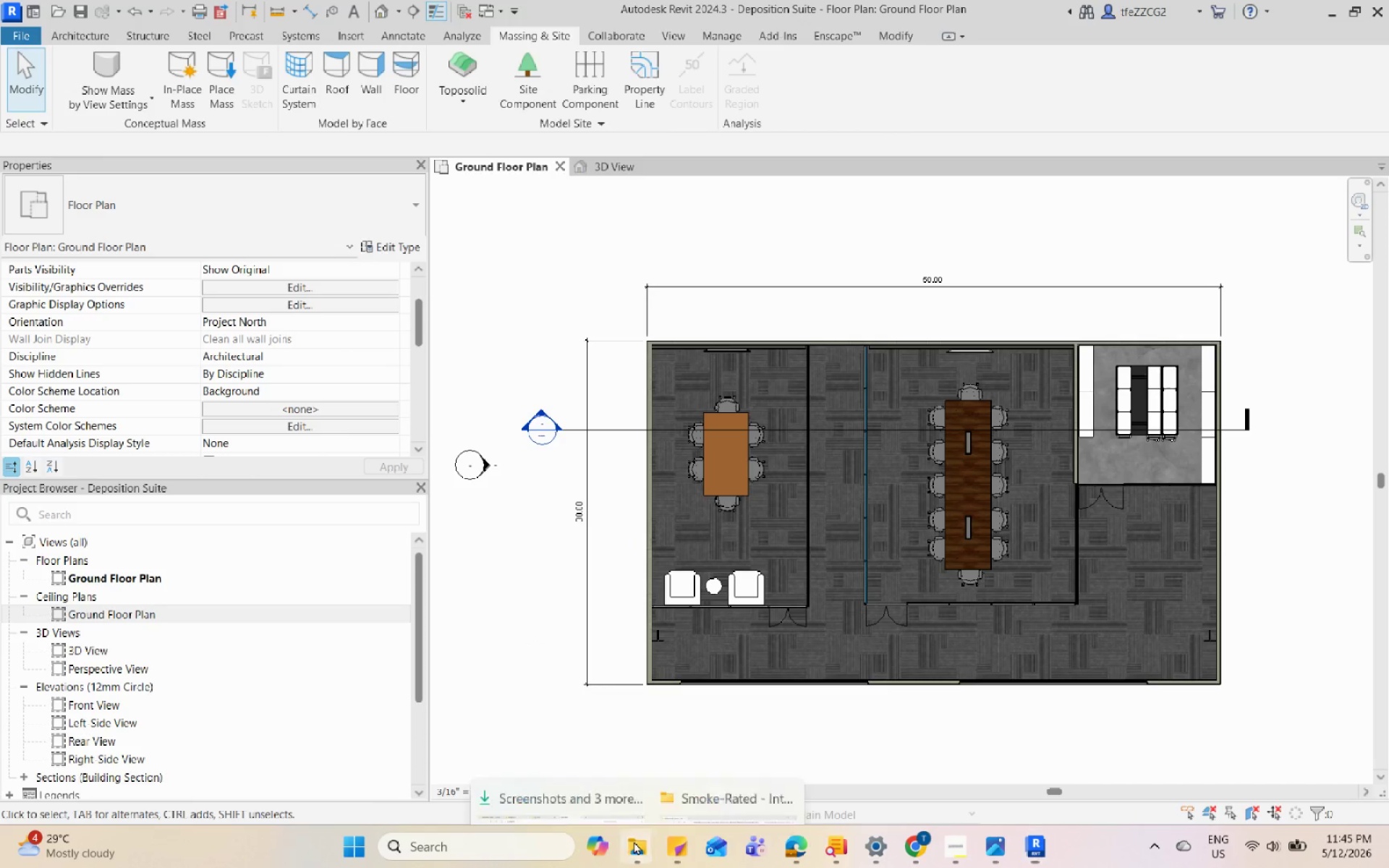 
double_click([564, 767])
 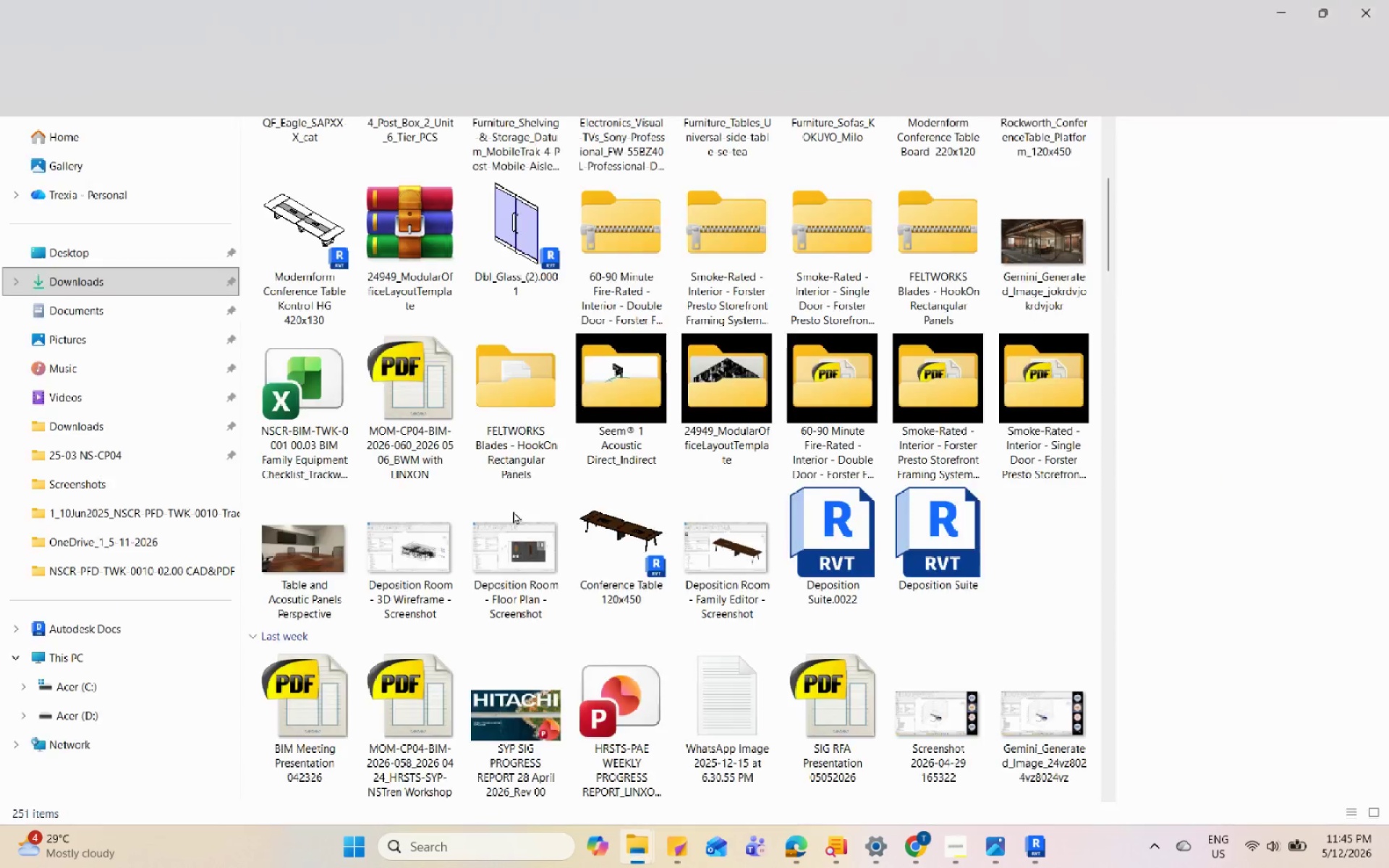 
scroll: coordinate [742, 491], scroll_direction: up, amount: 13.0
 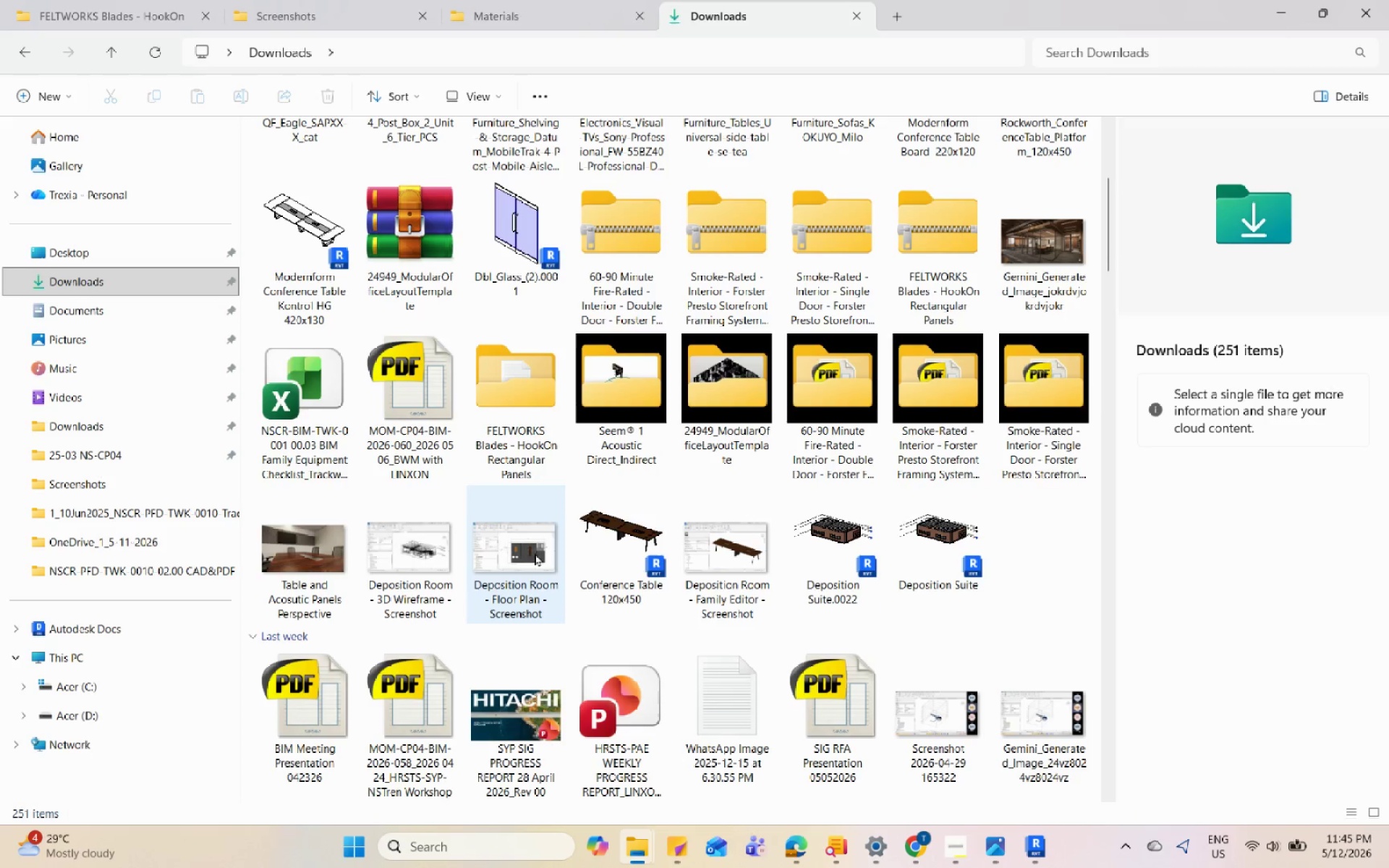 
double_click([427, 552])
 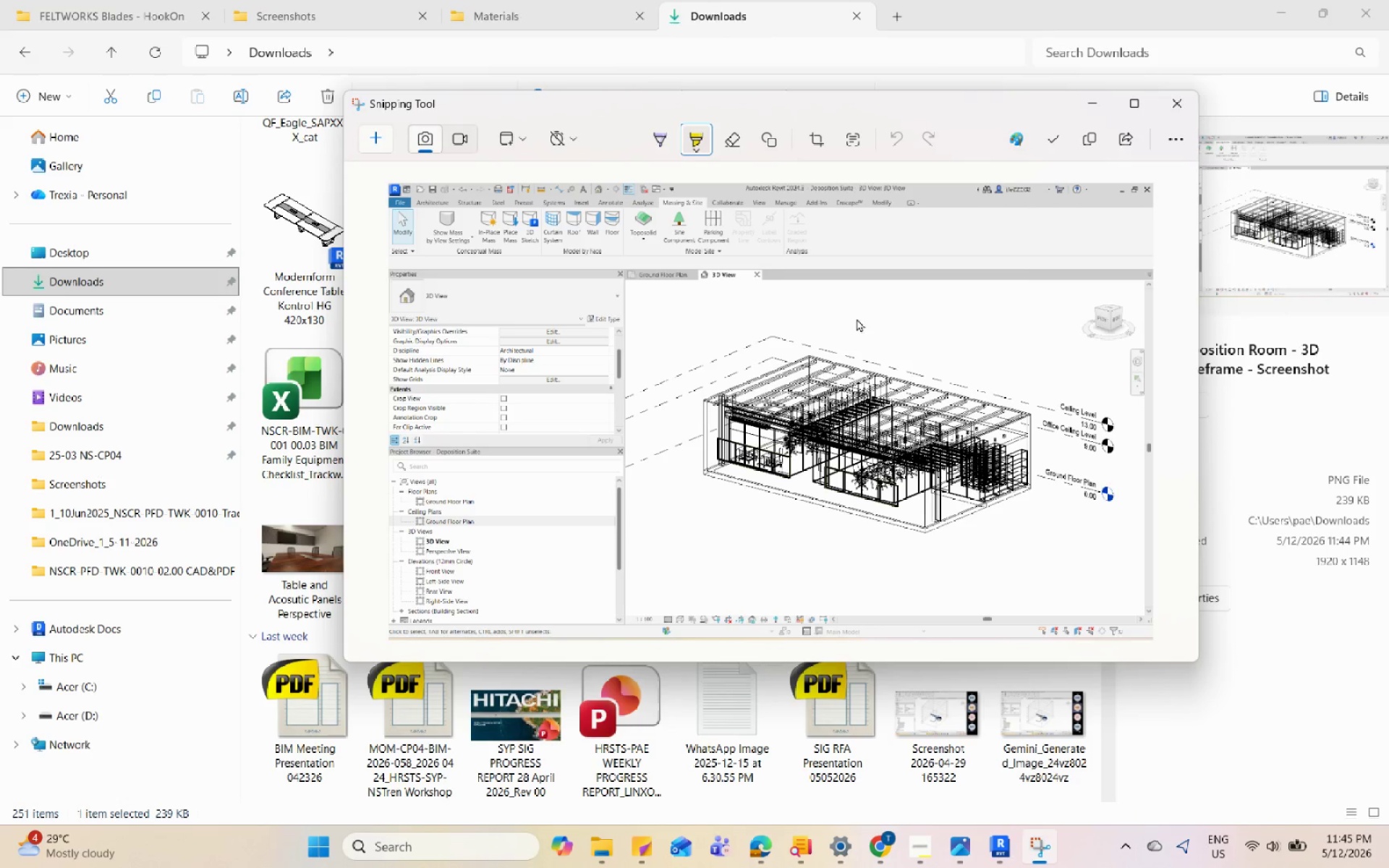 
left_click([1189, 103])
 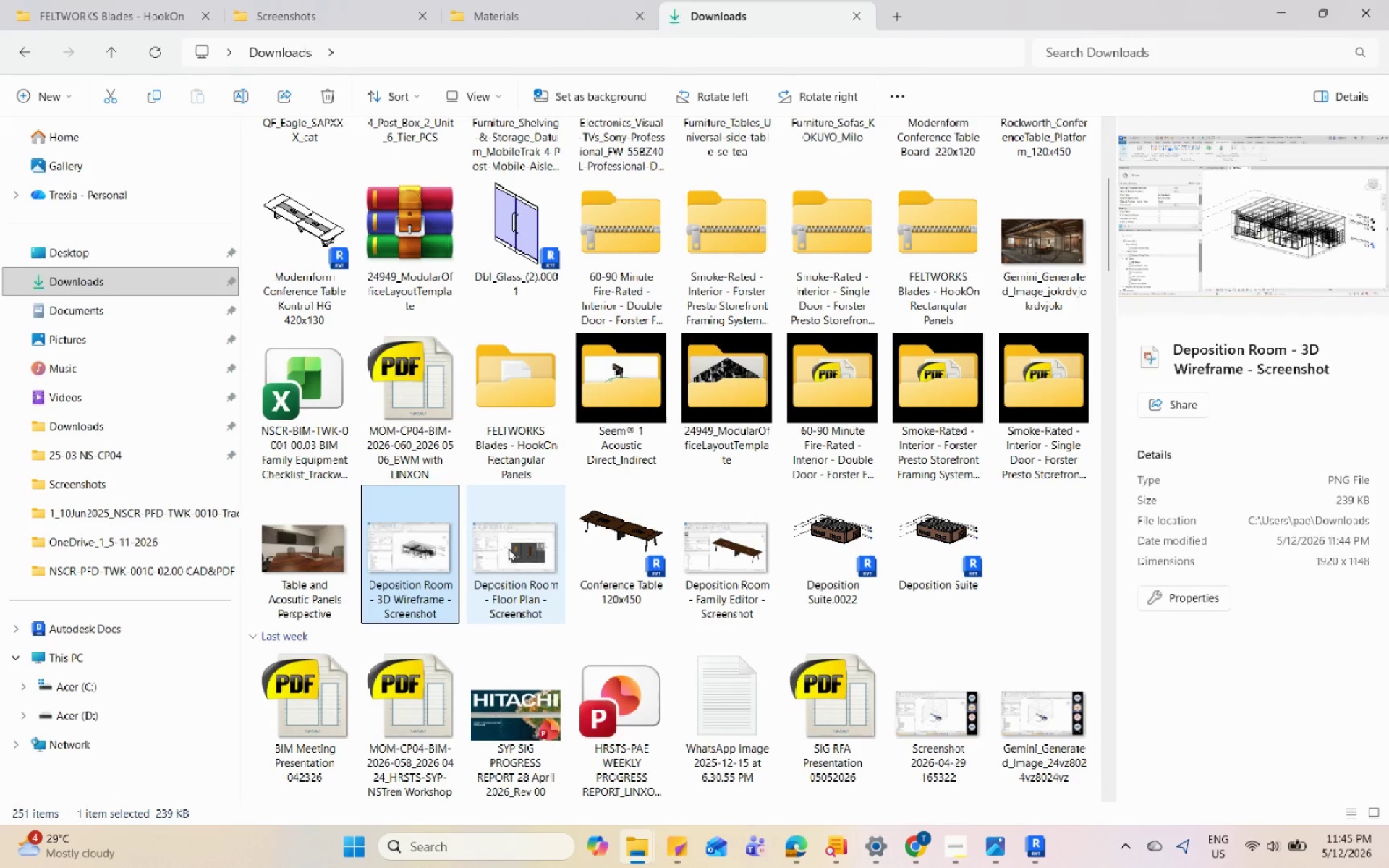 
double_click([509, 548])
 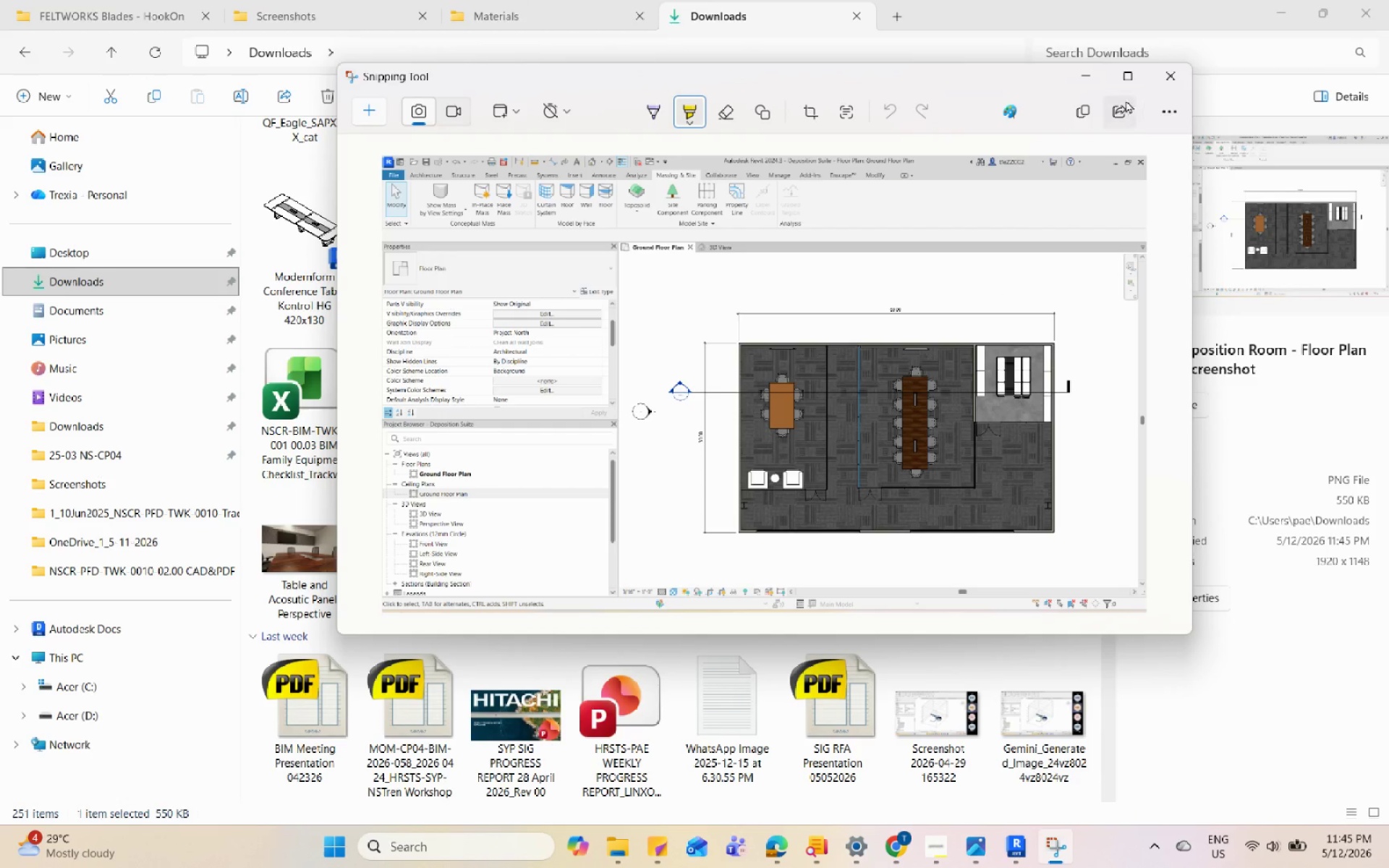 
left_click([1150, 77])
 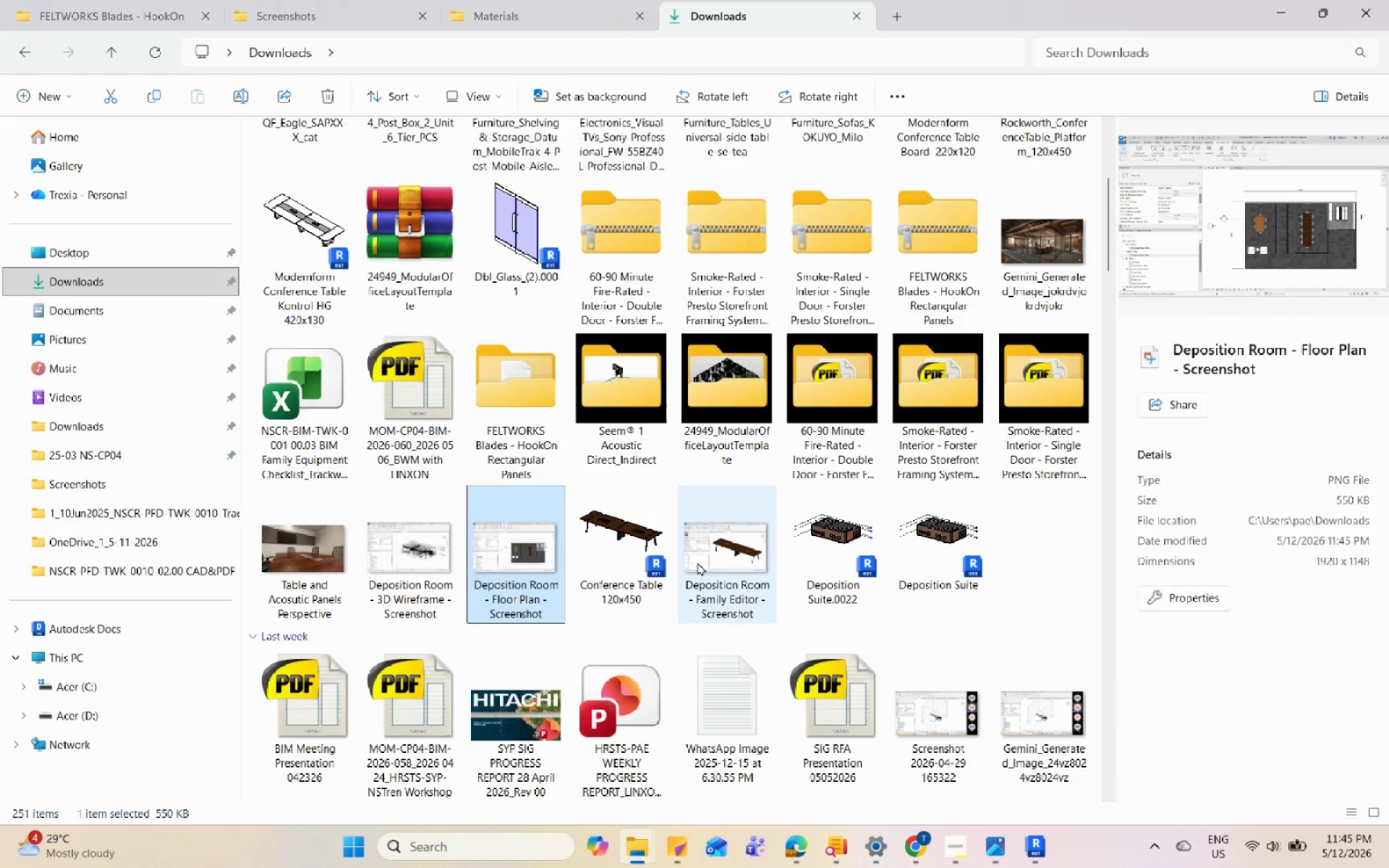 
double_click([697, 562])
 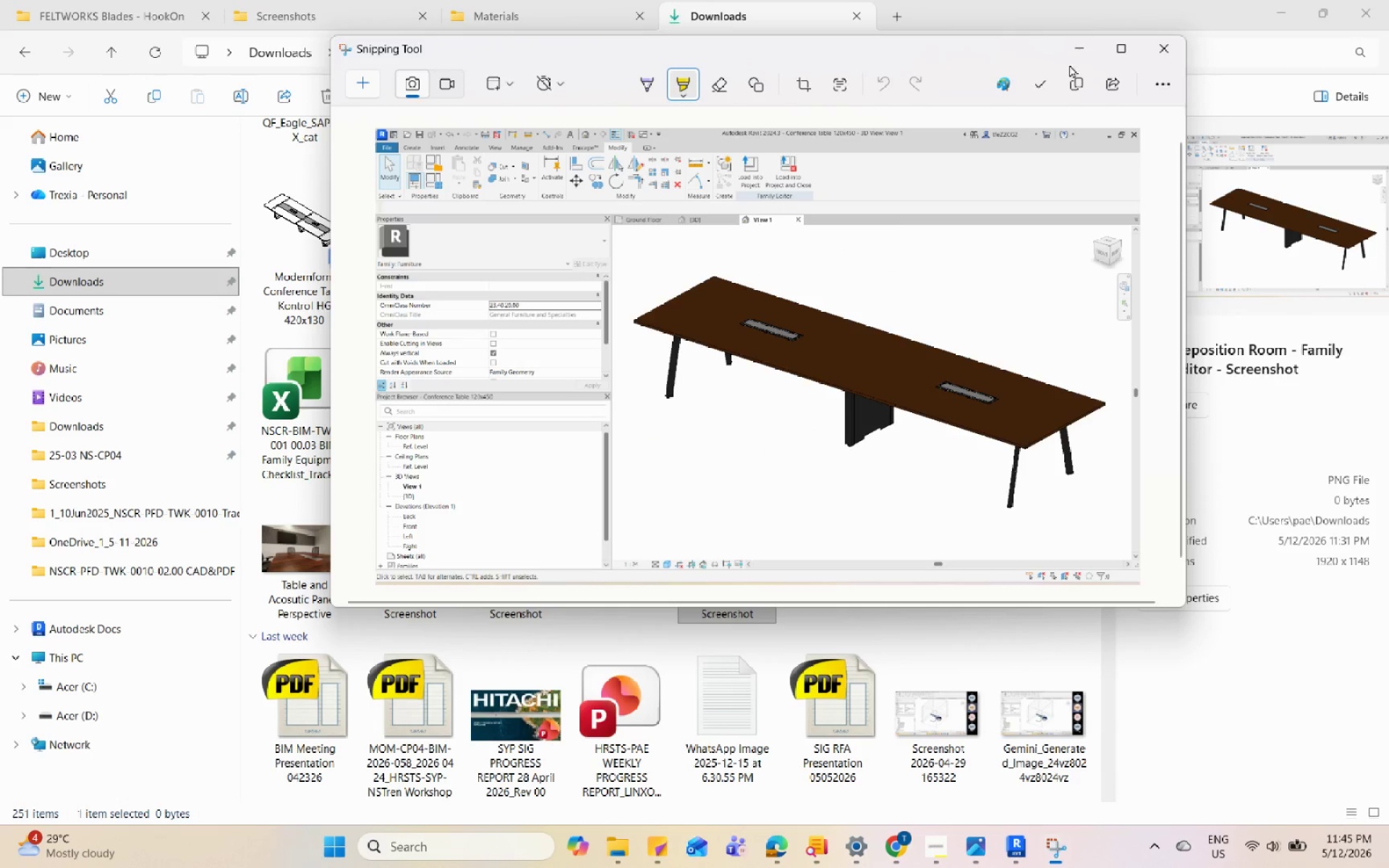 
left_click([1149, 51])
 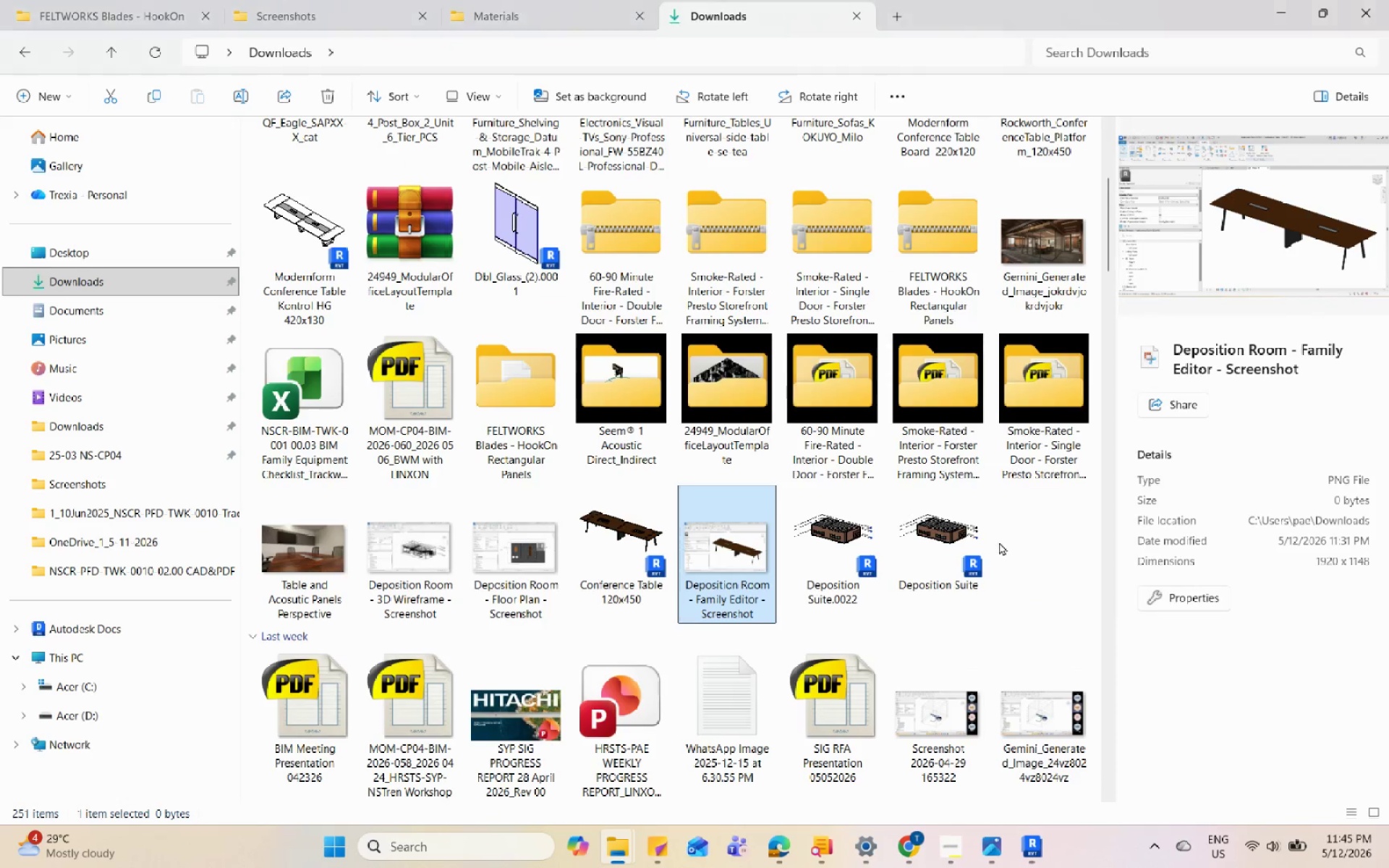 
left_click([1034, 539])
 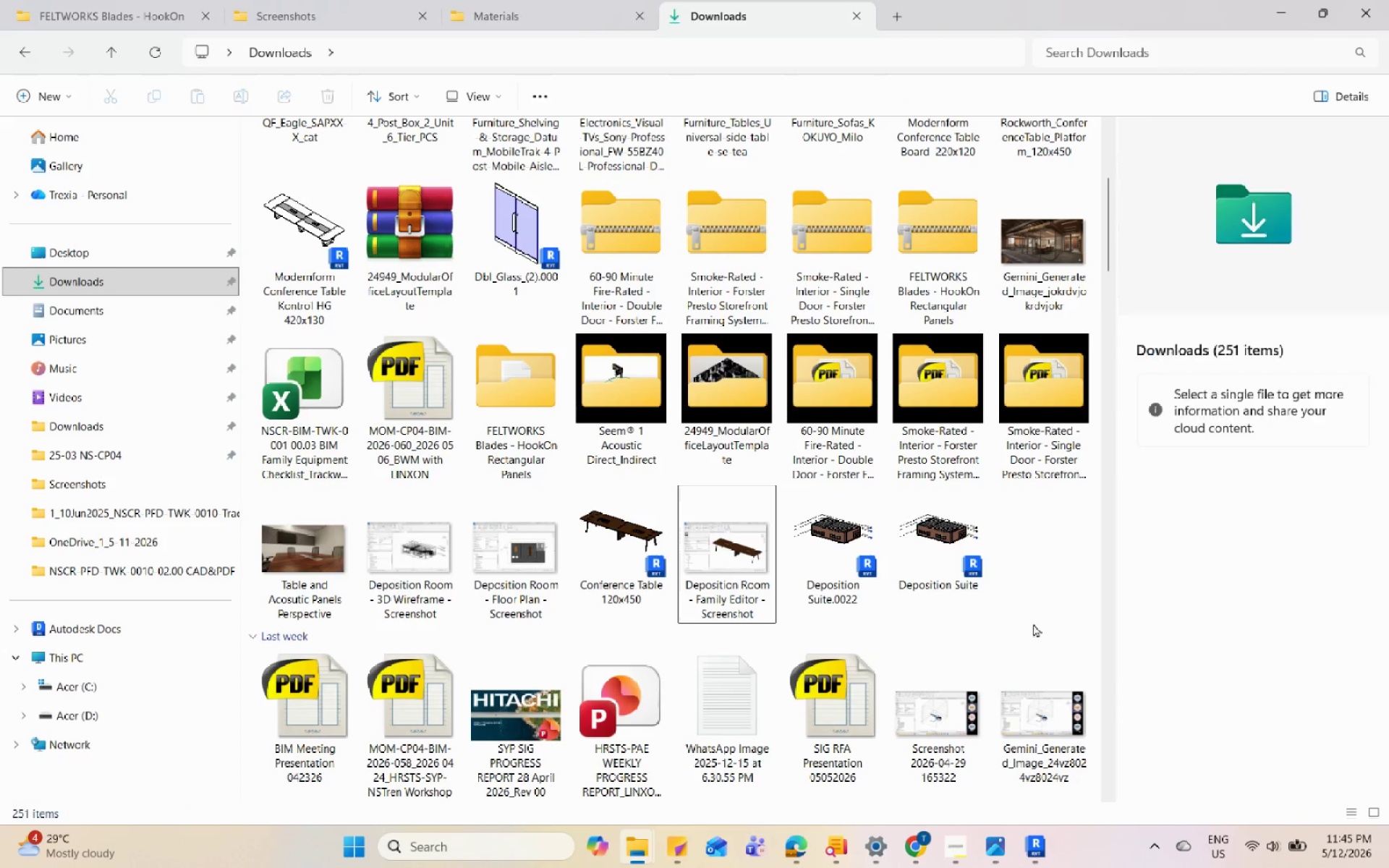 
key(Control+S)
 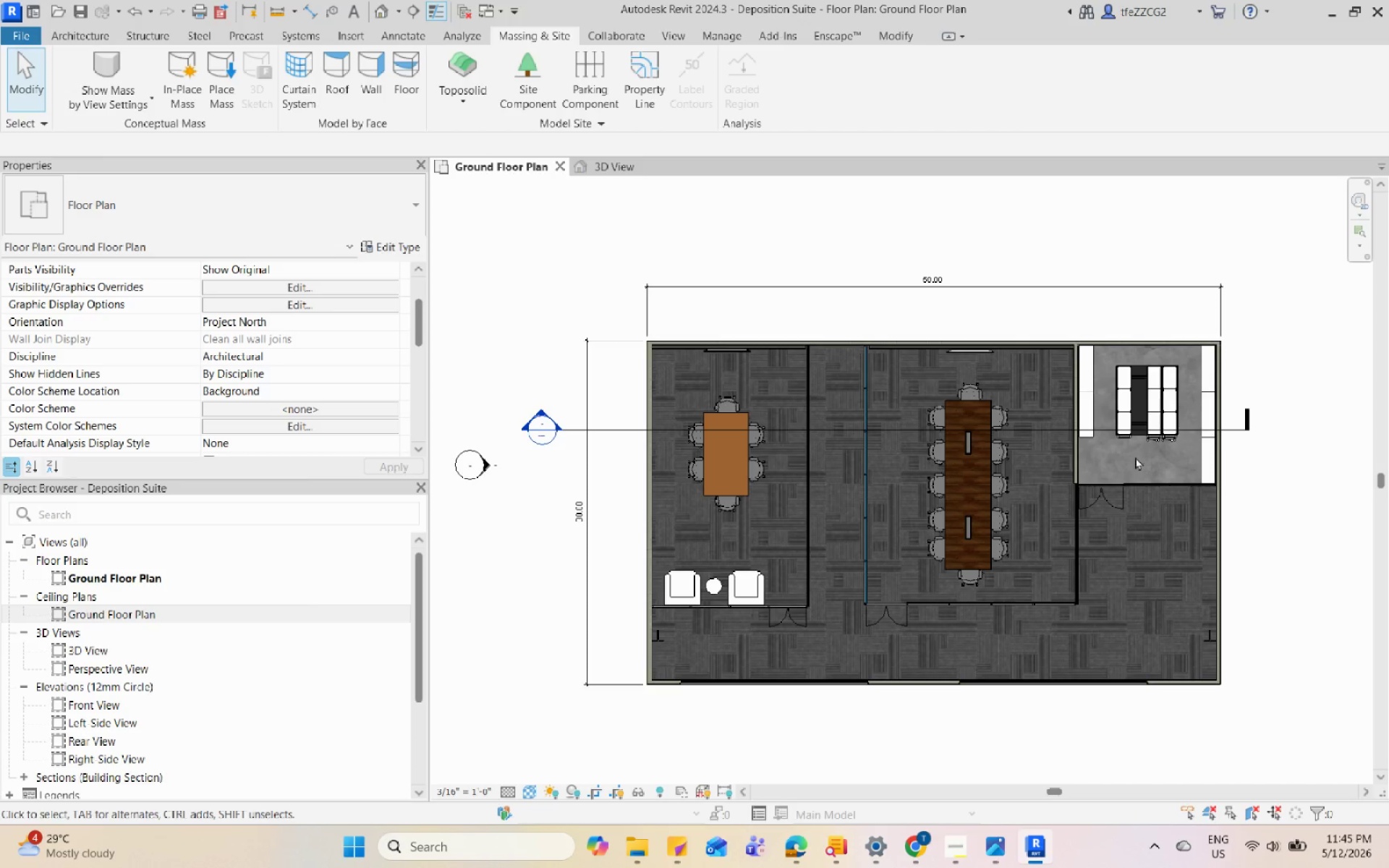 
left_click([1285, 419])
 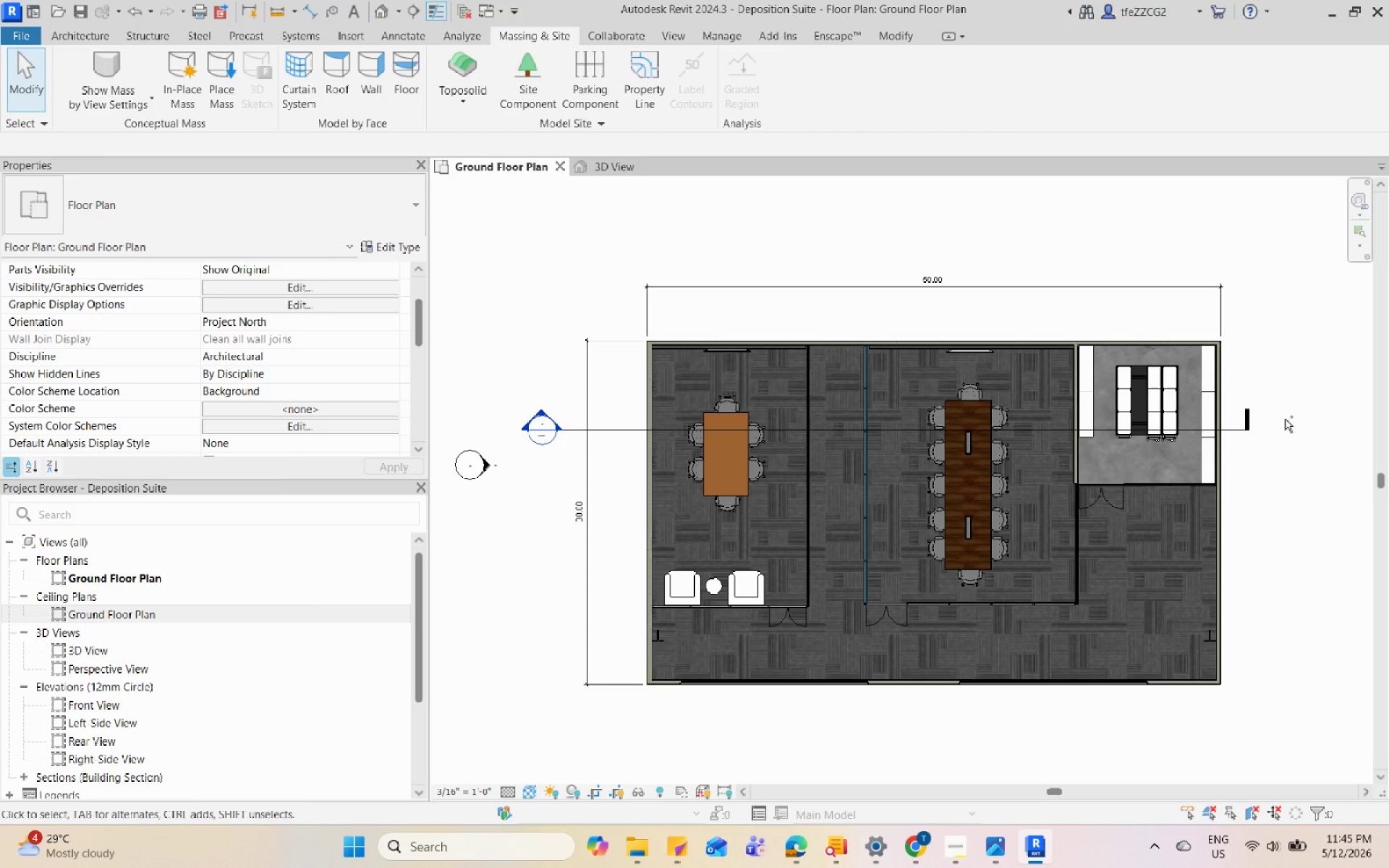 